 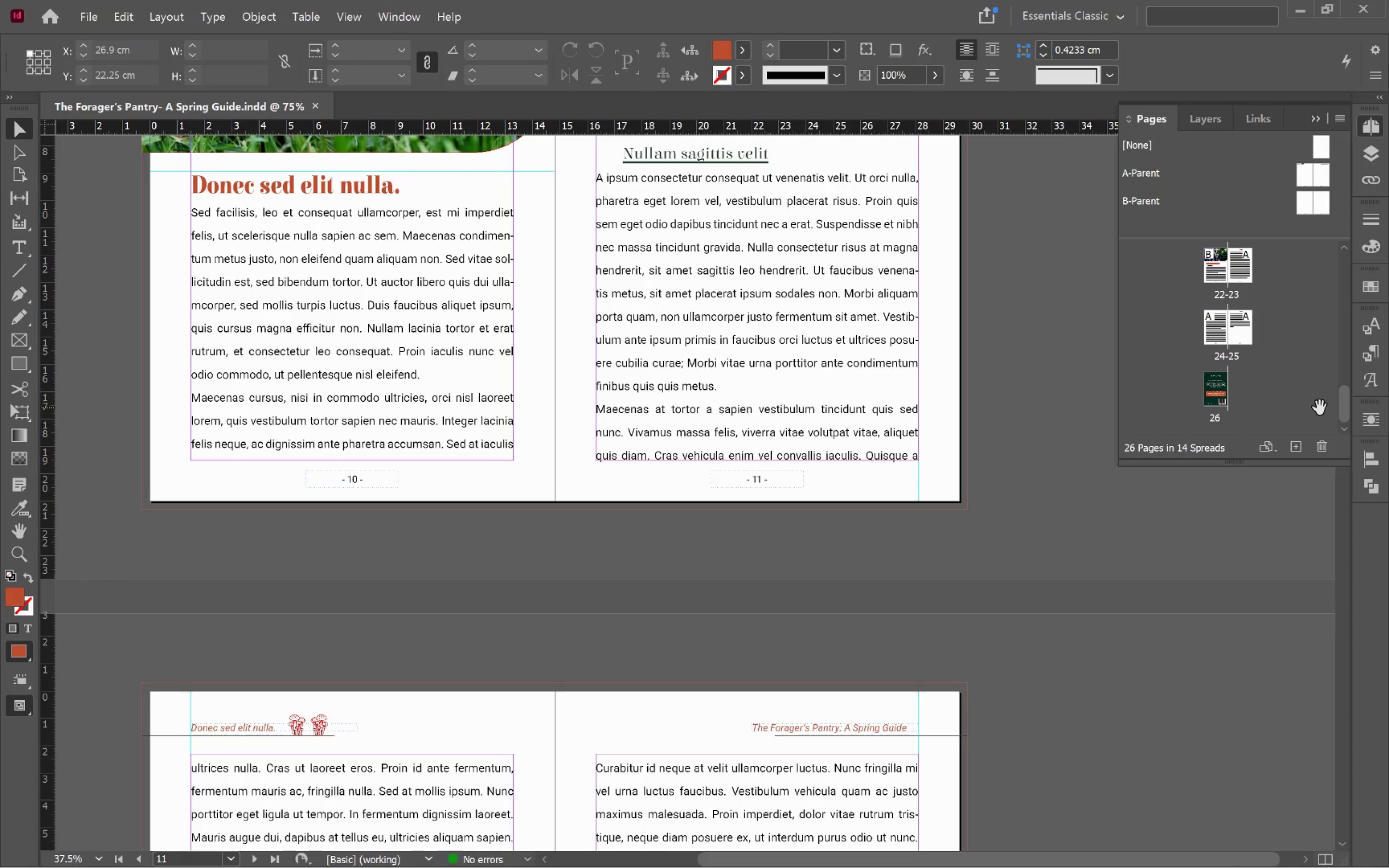 
left_click([1248, 338])
 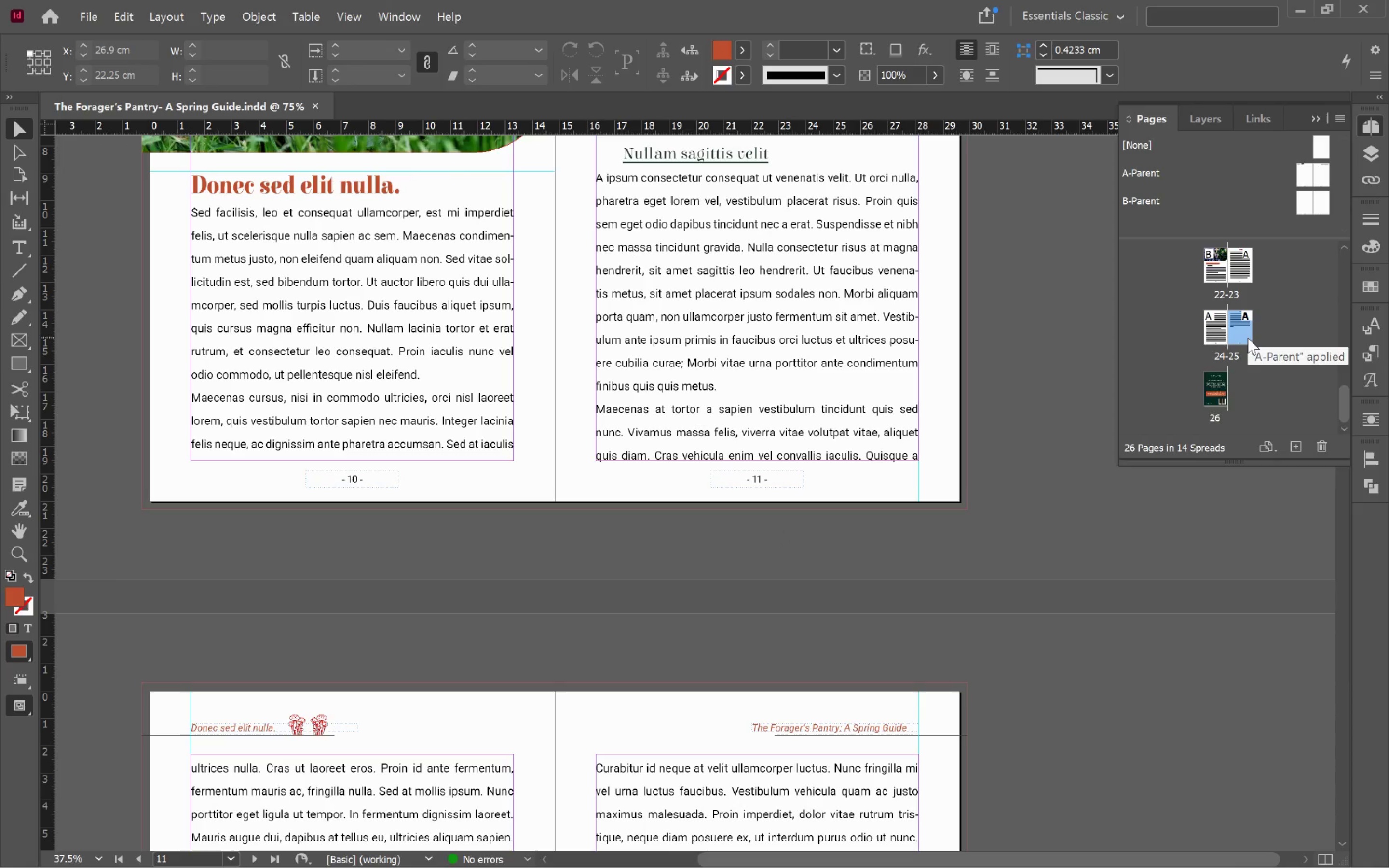 
right_click([1248, 338])
 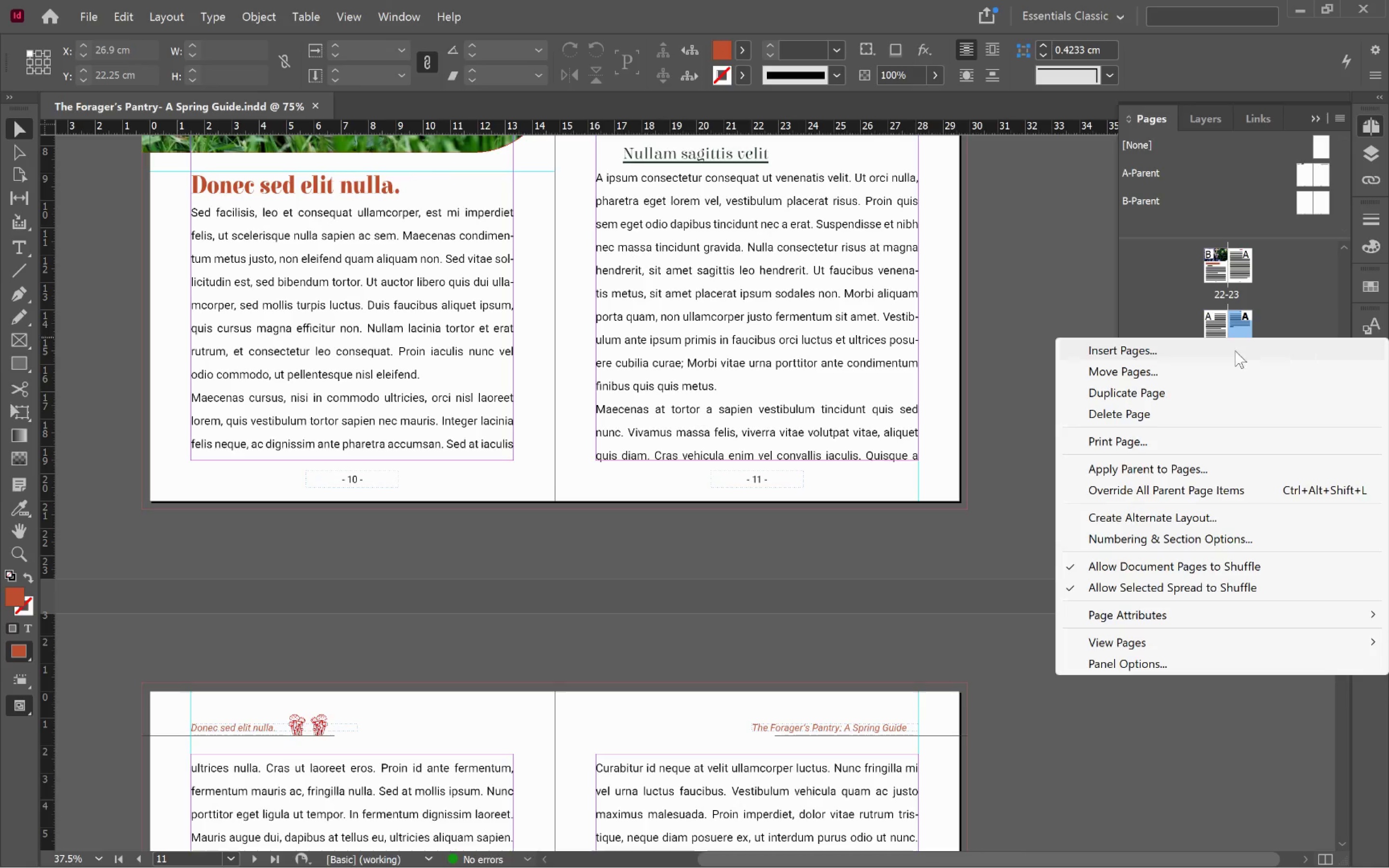 
left_click([1235, 351])
 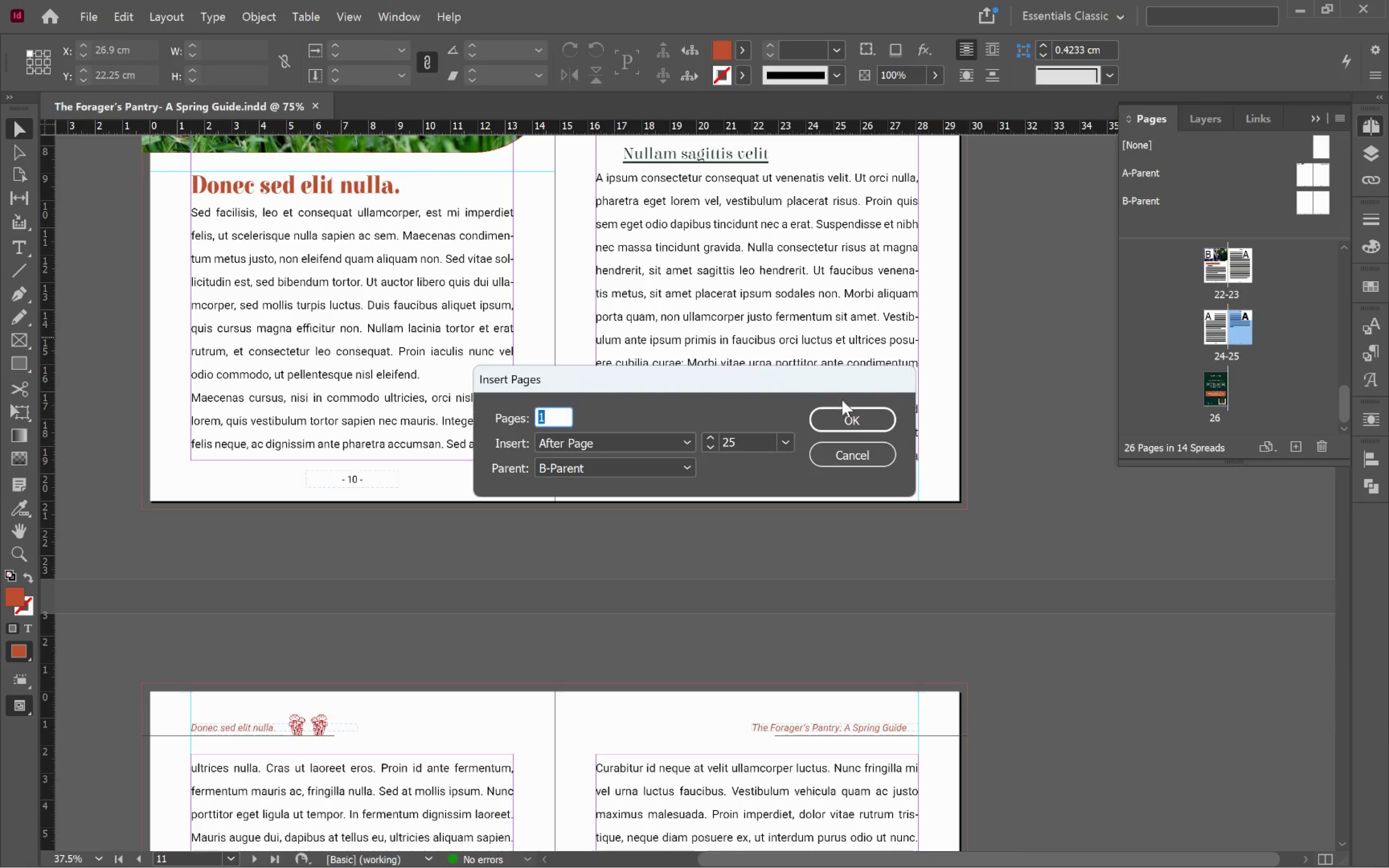 
key(2)
 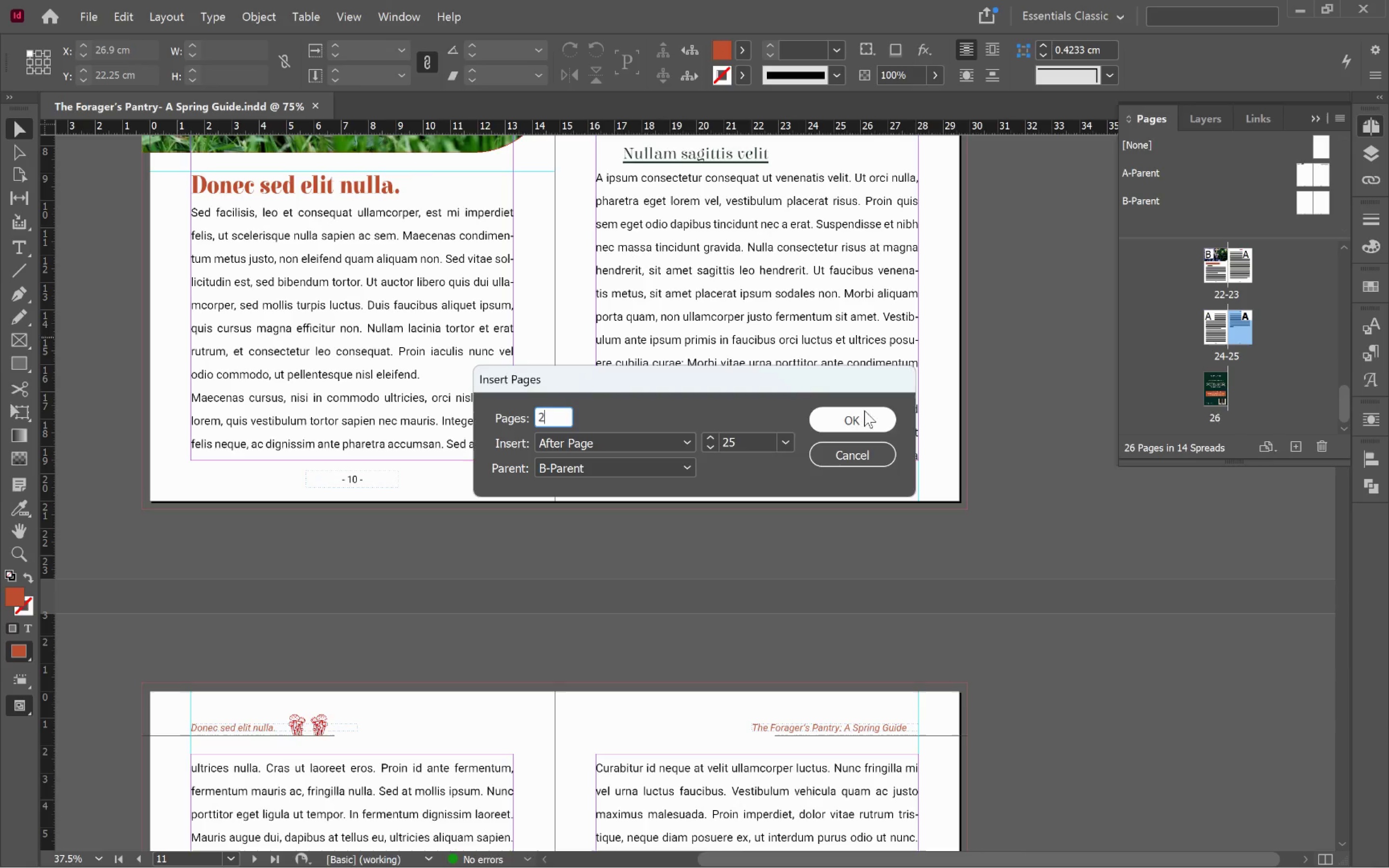 
left_click([865, 417])
 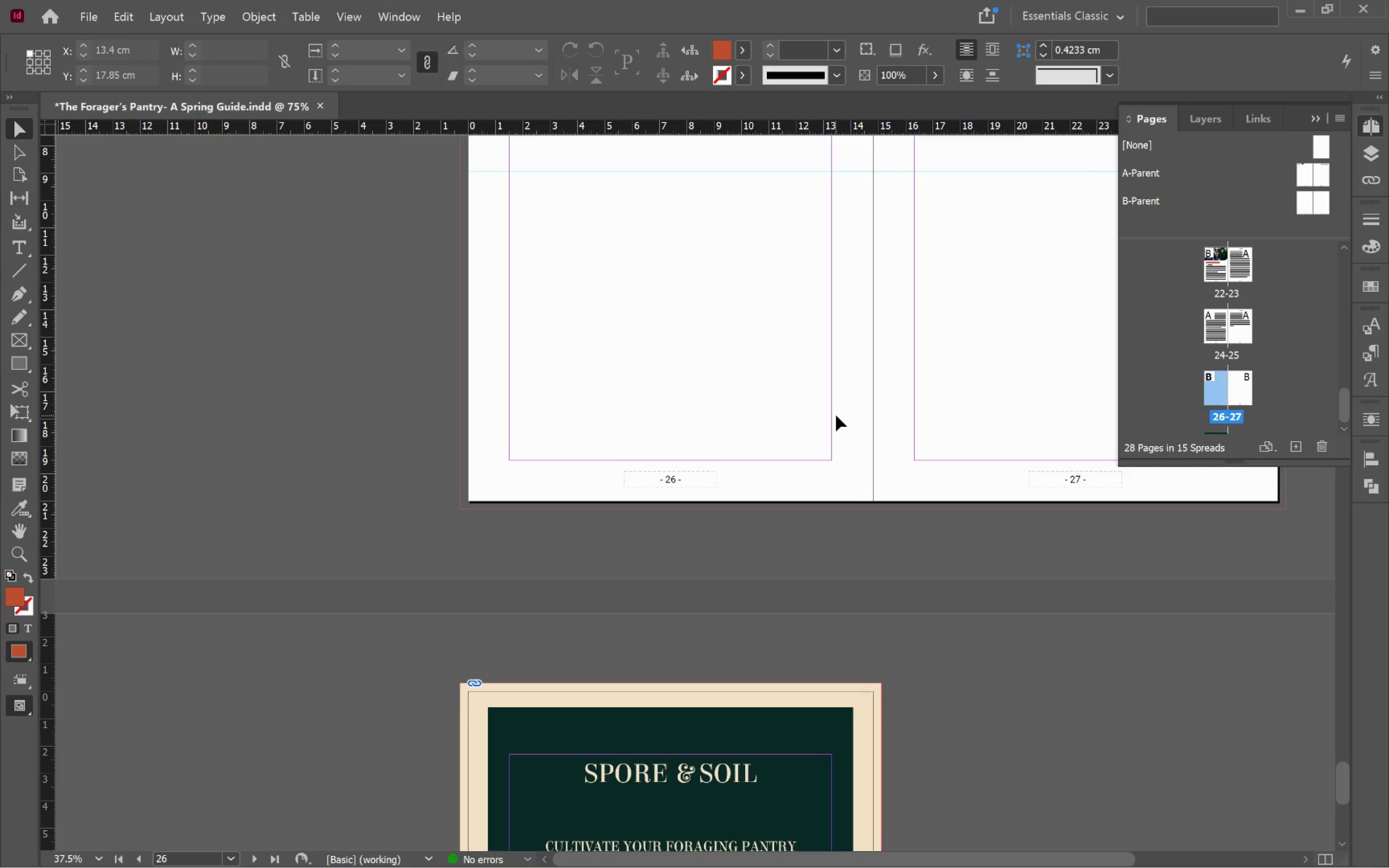 
hold_key(key=ControlLeft, duration=0.7)
 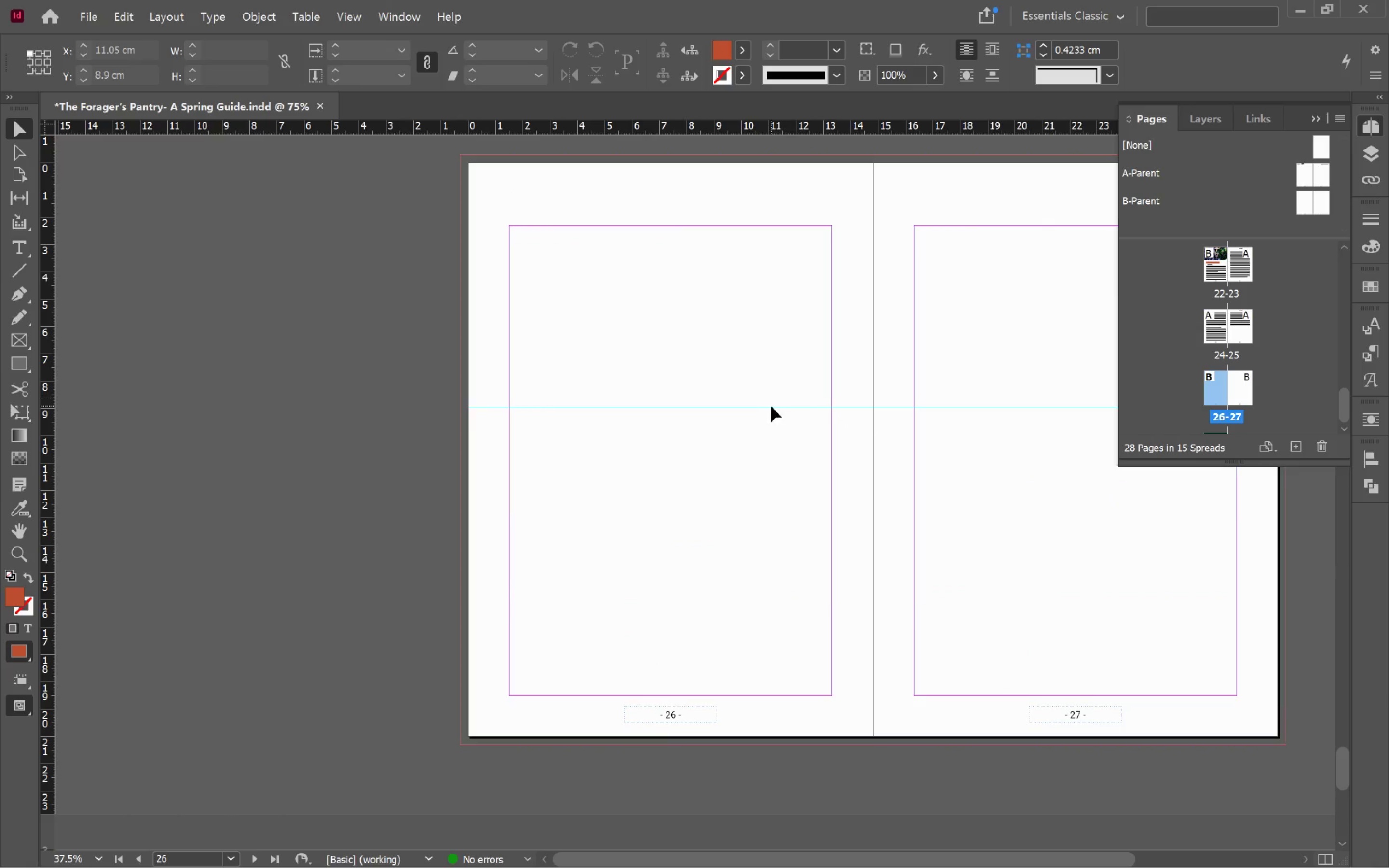 
scroll: coordinate [836, 416], scroll_direction: up, amount: 4.0
 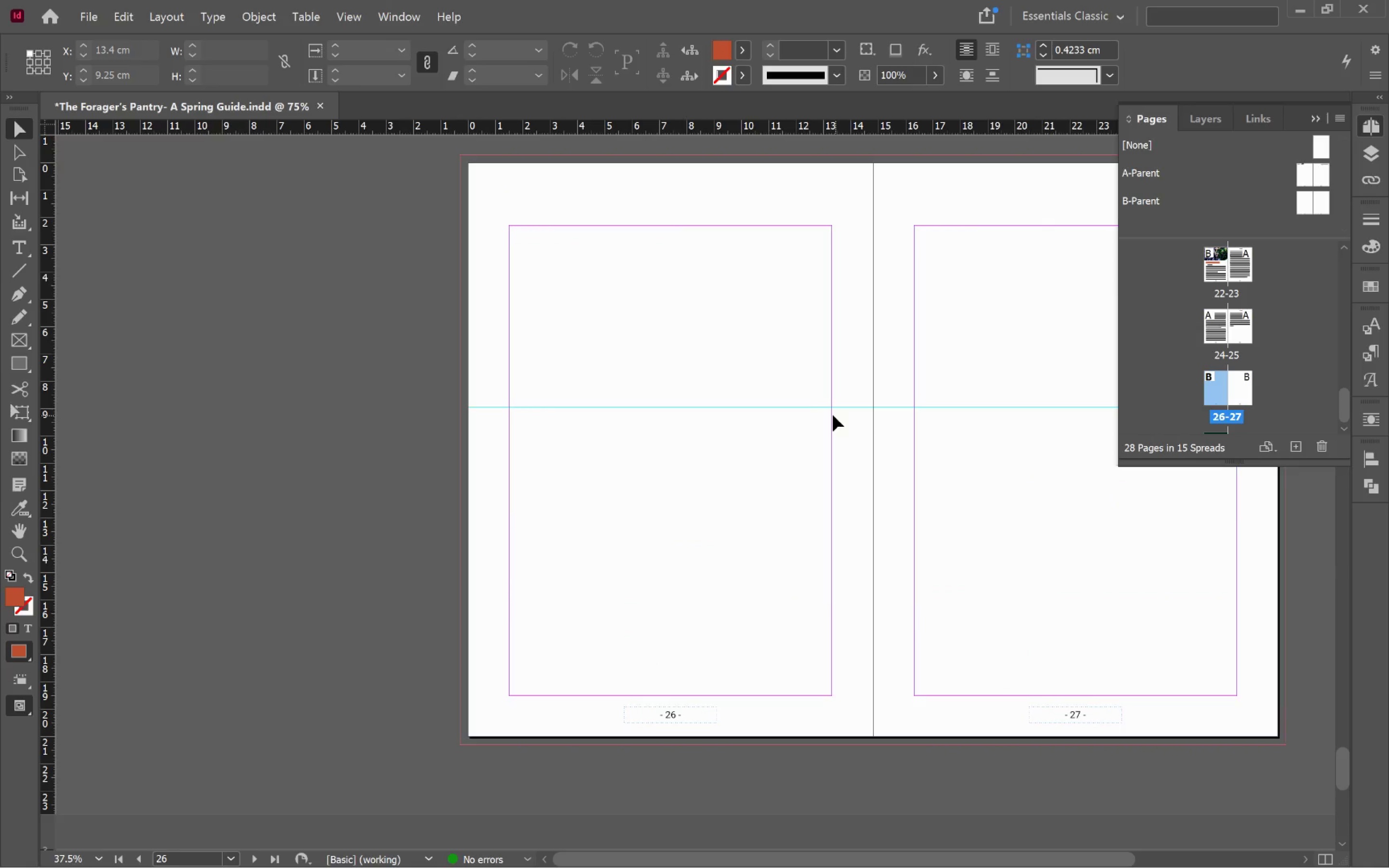 
left_click([770, 393])
 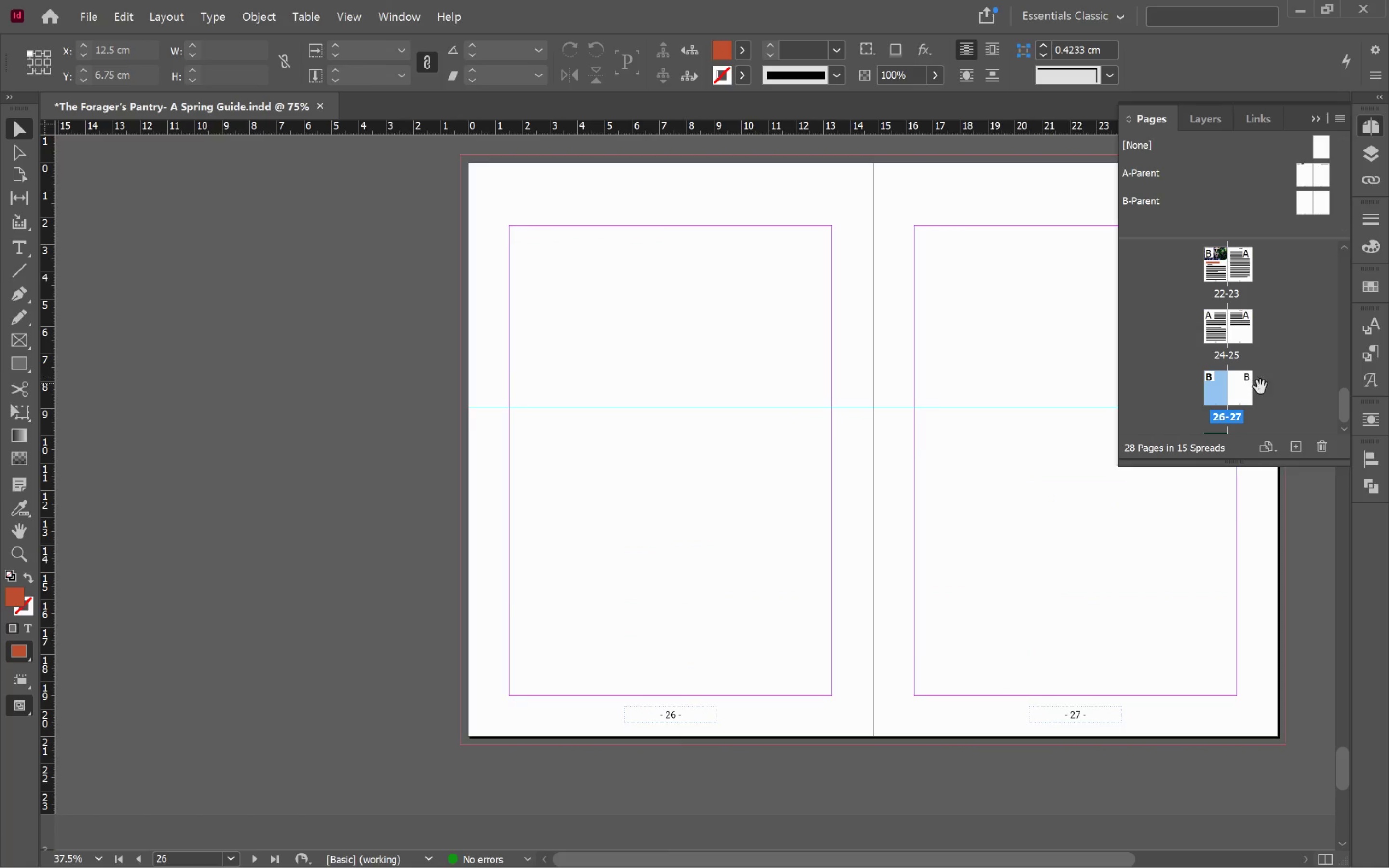 
left_click_drag(start_coordinate=[1140, 171], to_coordinate=[1214, 367])
 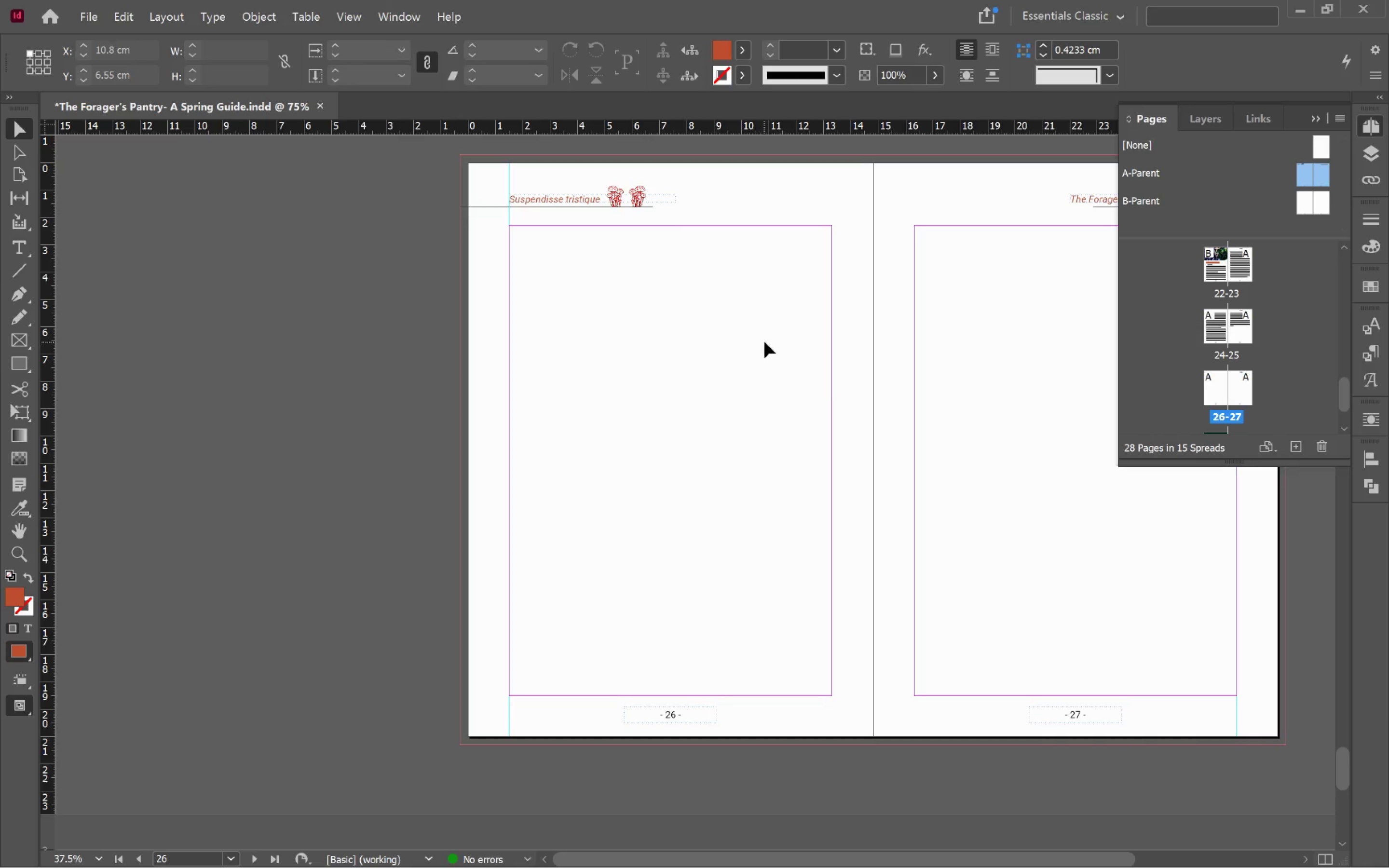 
hold_key(key=ControlLeft, duration=1.42)
 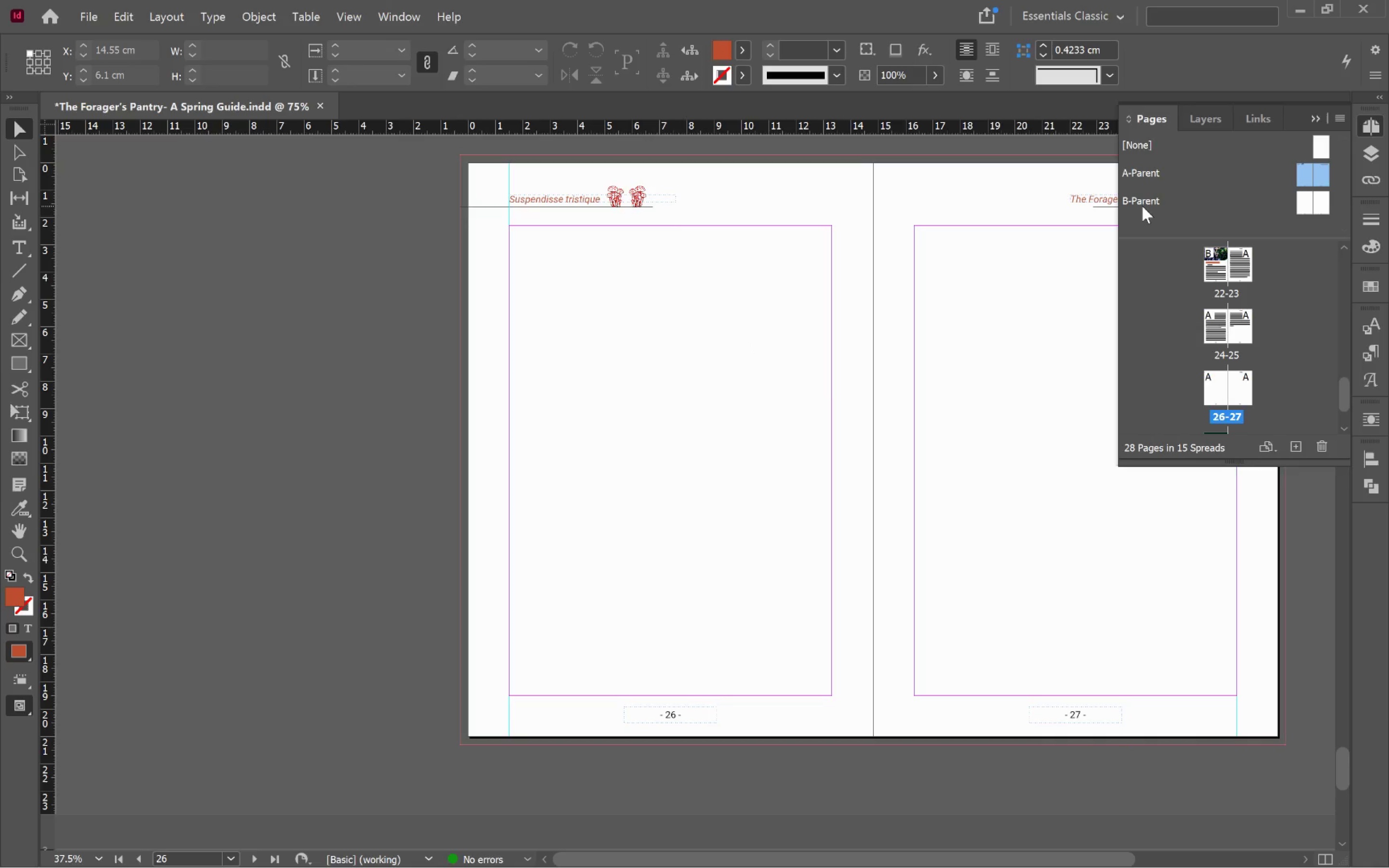 
left_click_drag(start_coordinate=[1142, 202], to_coordinate=[1222, 390])
 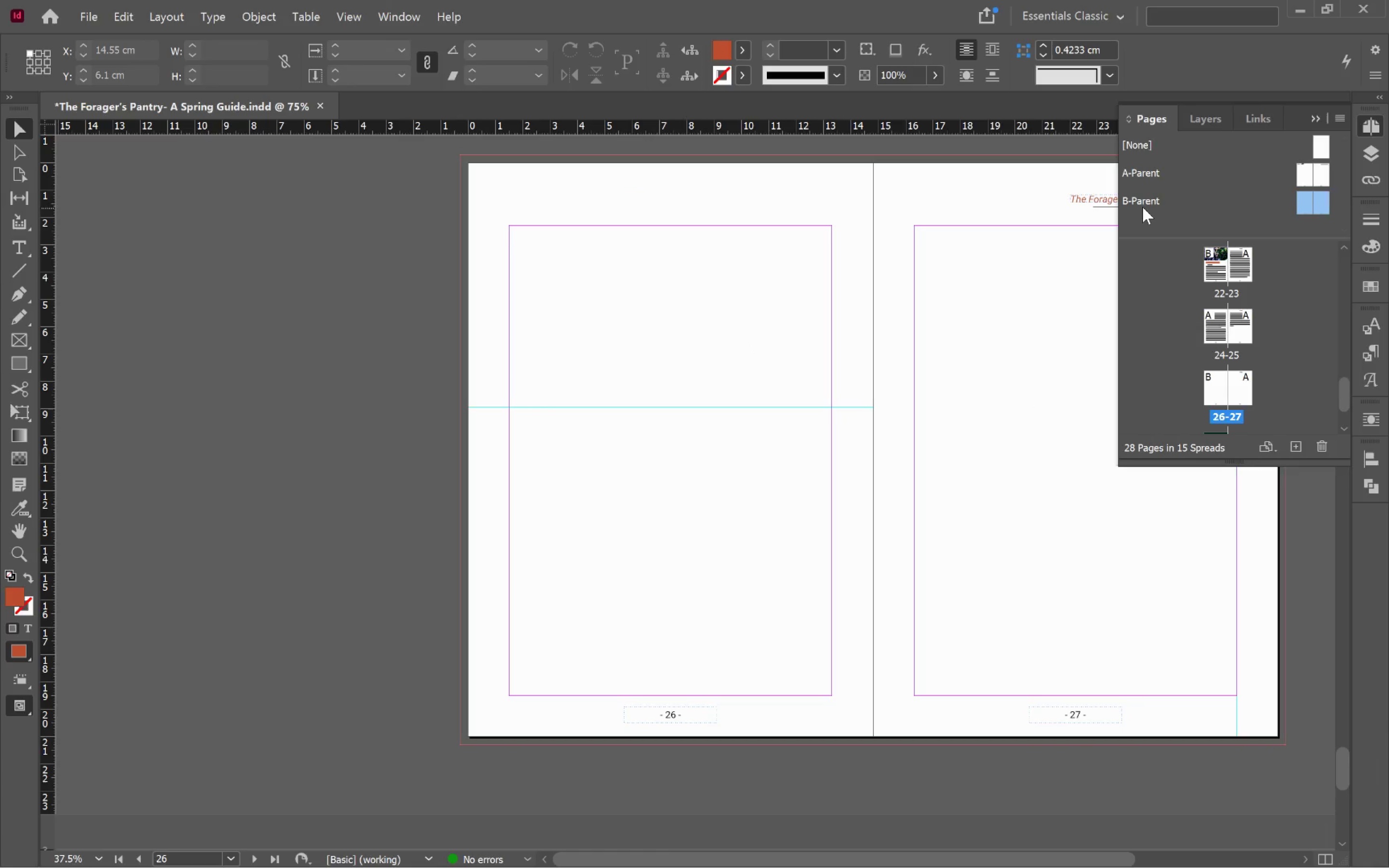 
left_click_drag(start_coordinate=[1138, 196], to_coordinate=[1239, 393])
 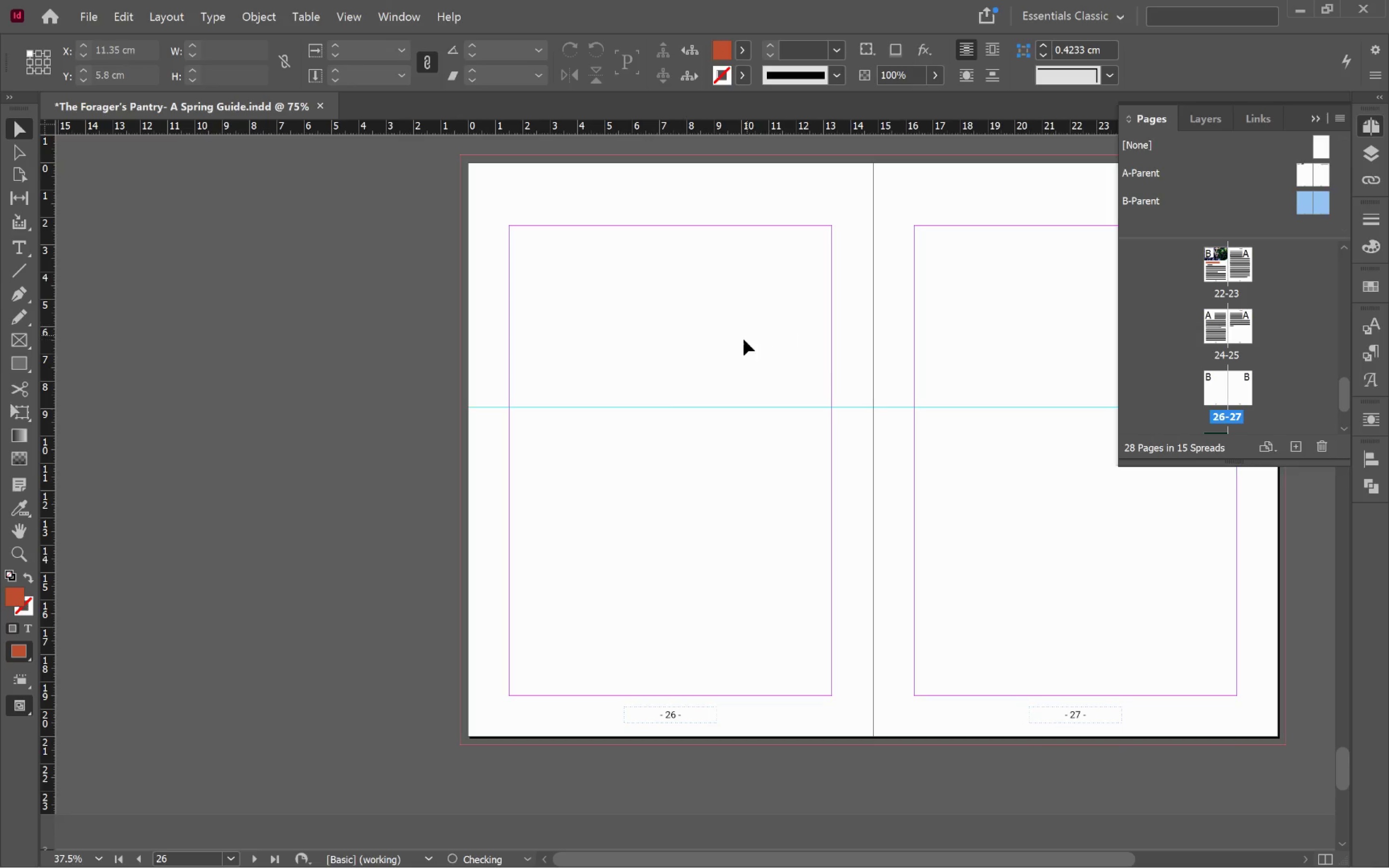 
left_click([743, 340])
 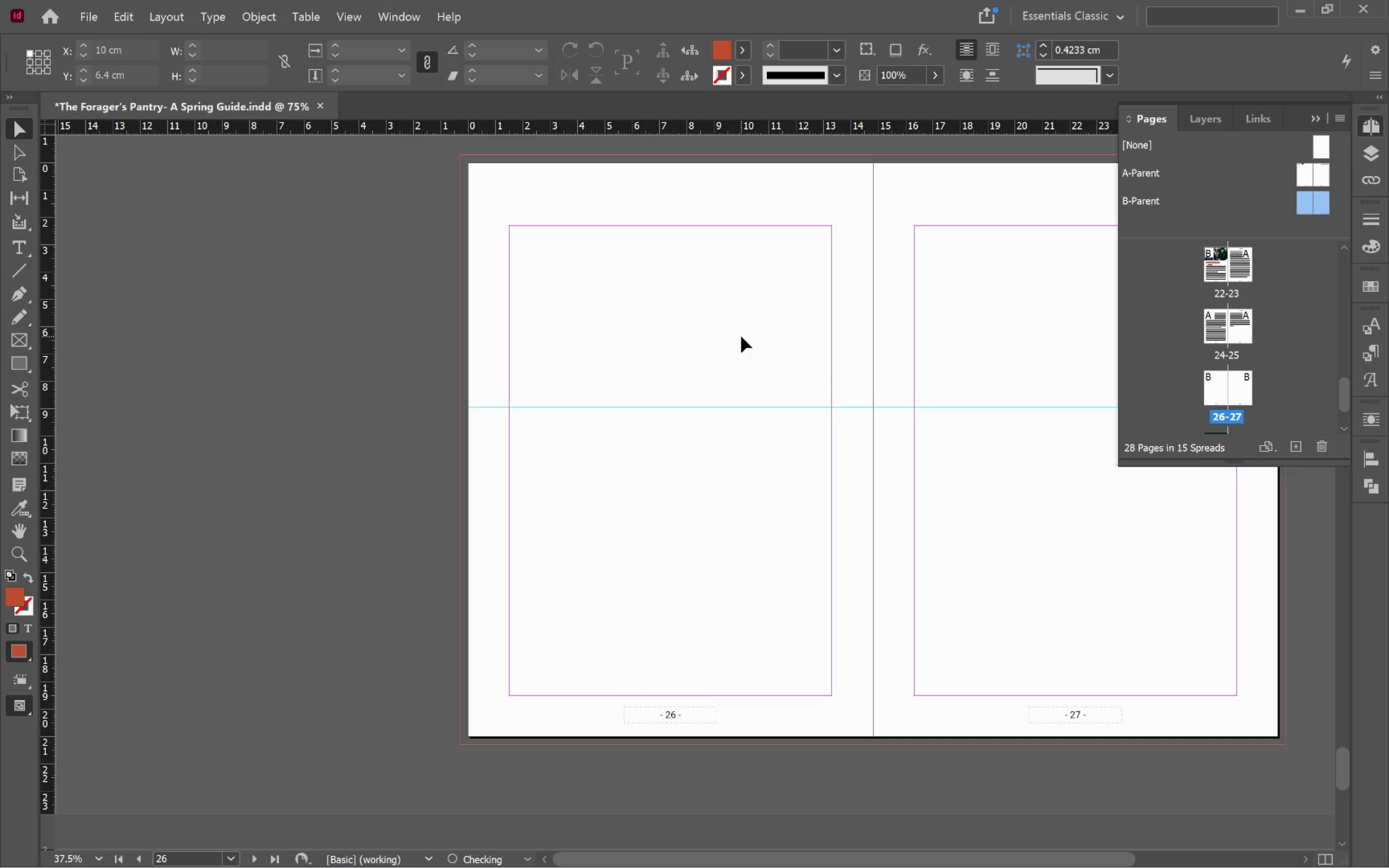 
hold_key(key=ControlLeft, duration=0.79)
scroll: coordinate [742, 337], scroll_direction: down, amount: 4.0
 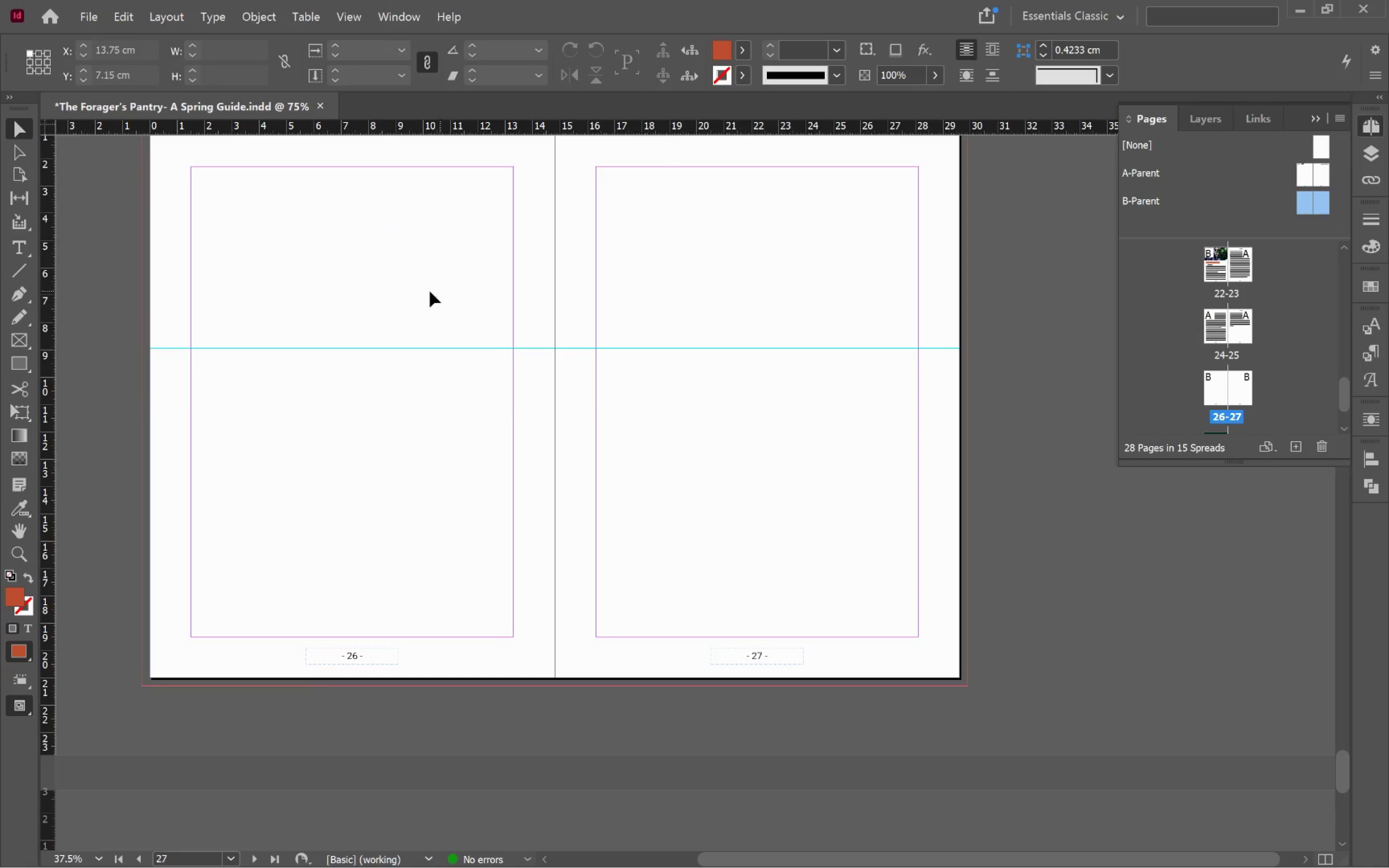 
left_click([372, 278])
 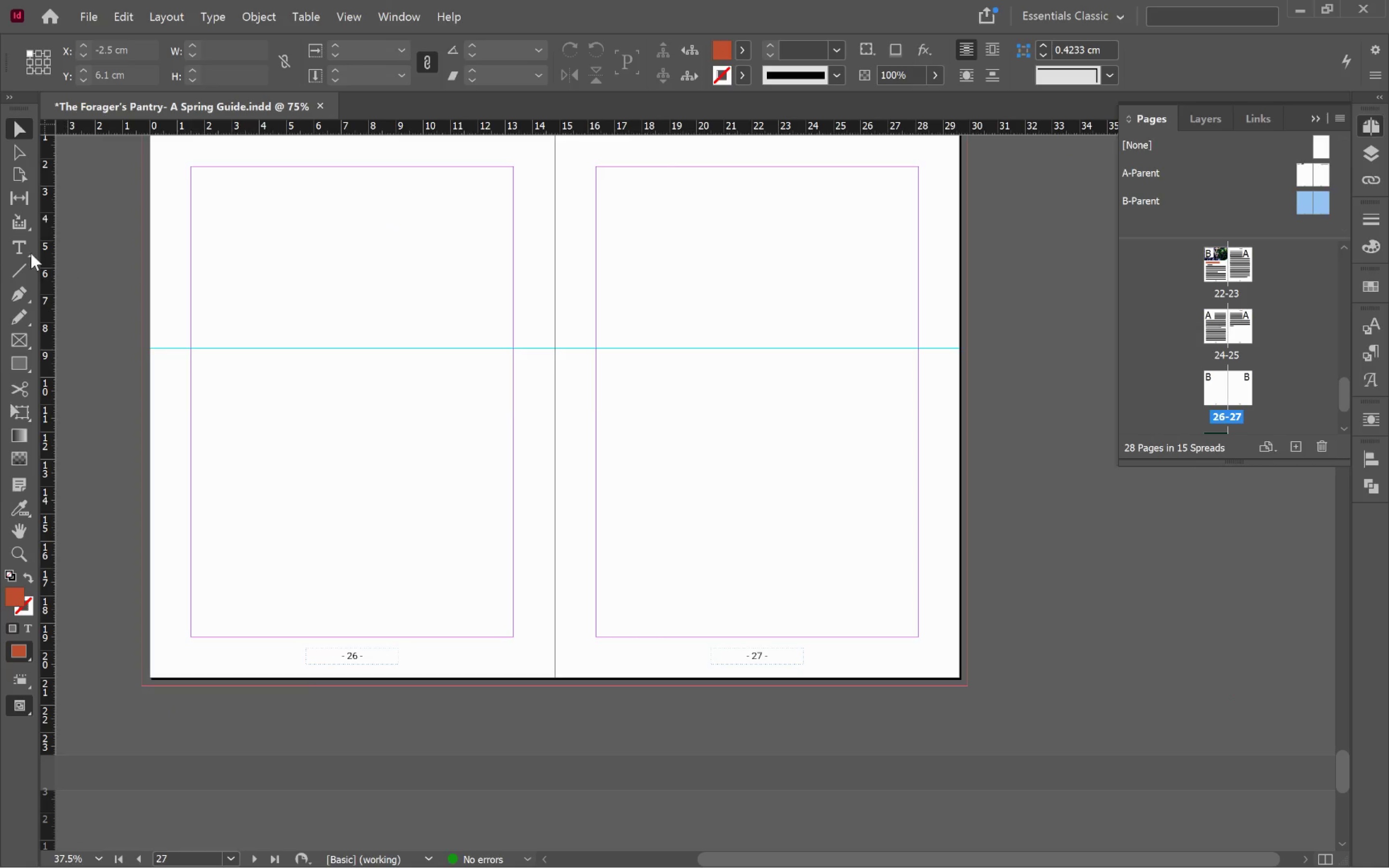 
left_click([22, 249])
 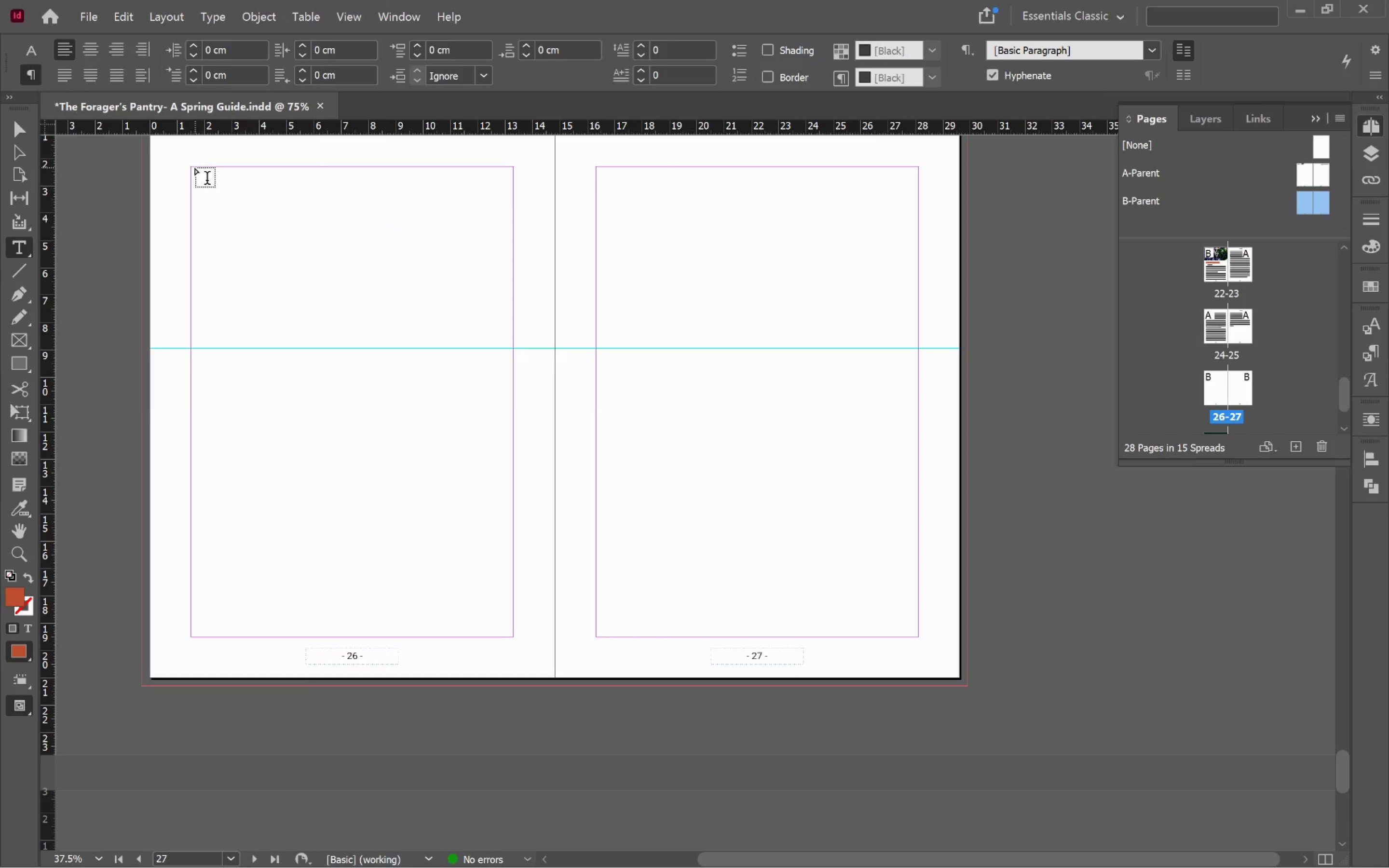 
left_click_drag(start_coordinate=[190, 166], to_coordinate=[515, 638])
 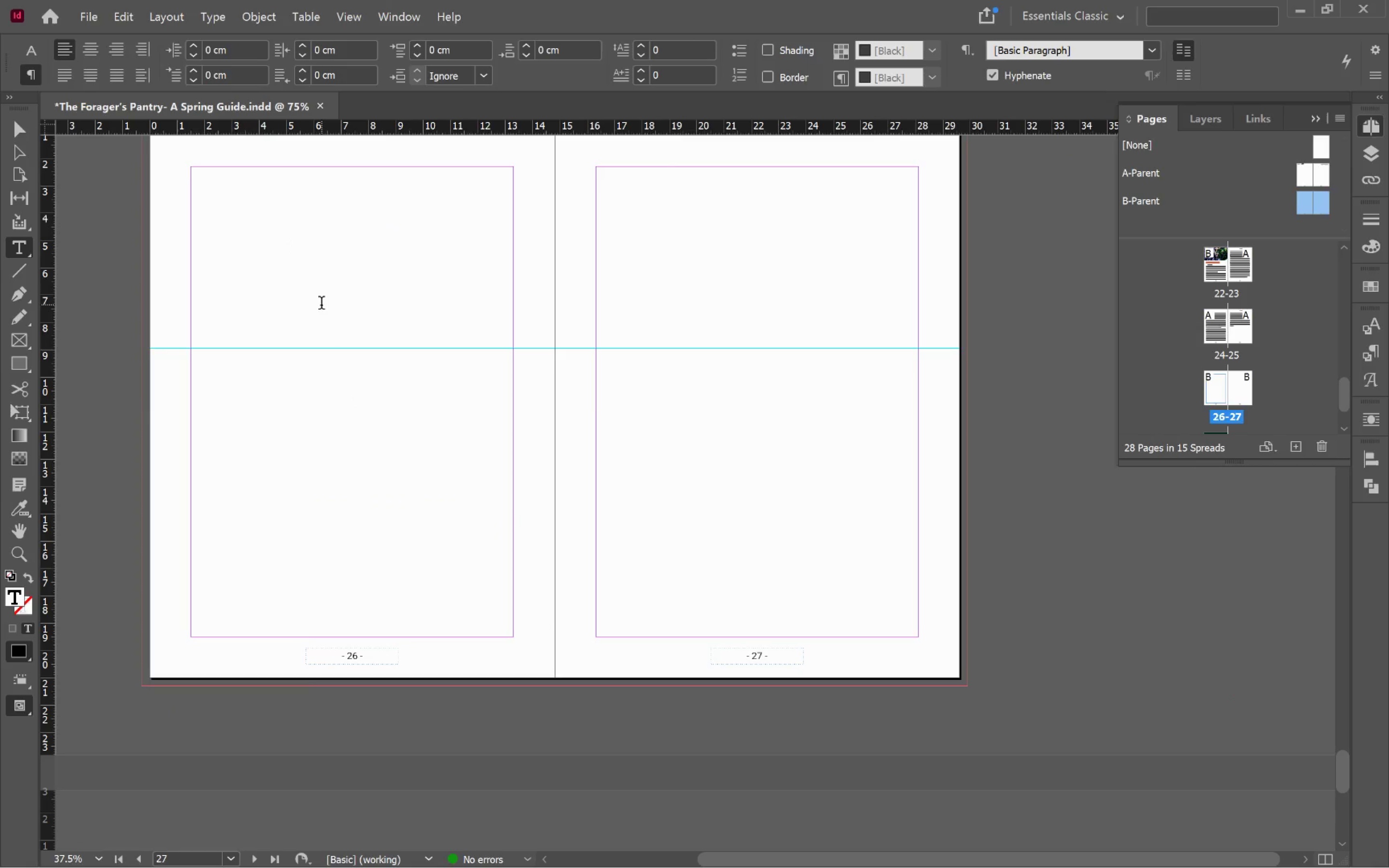 
type(Notes)
 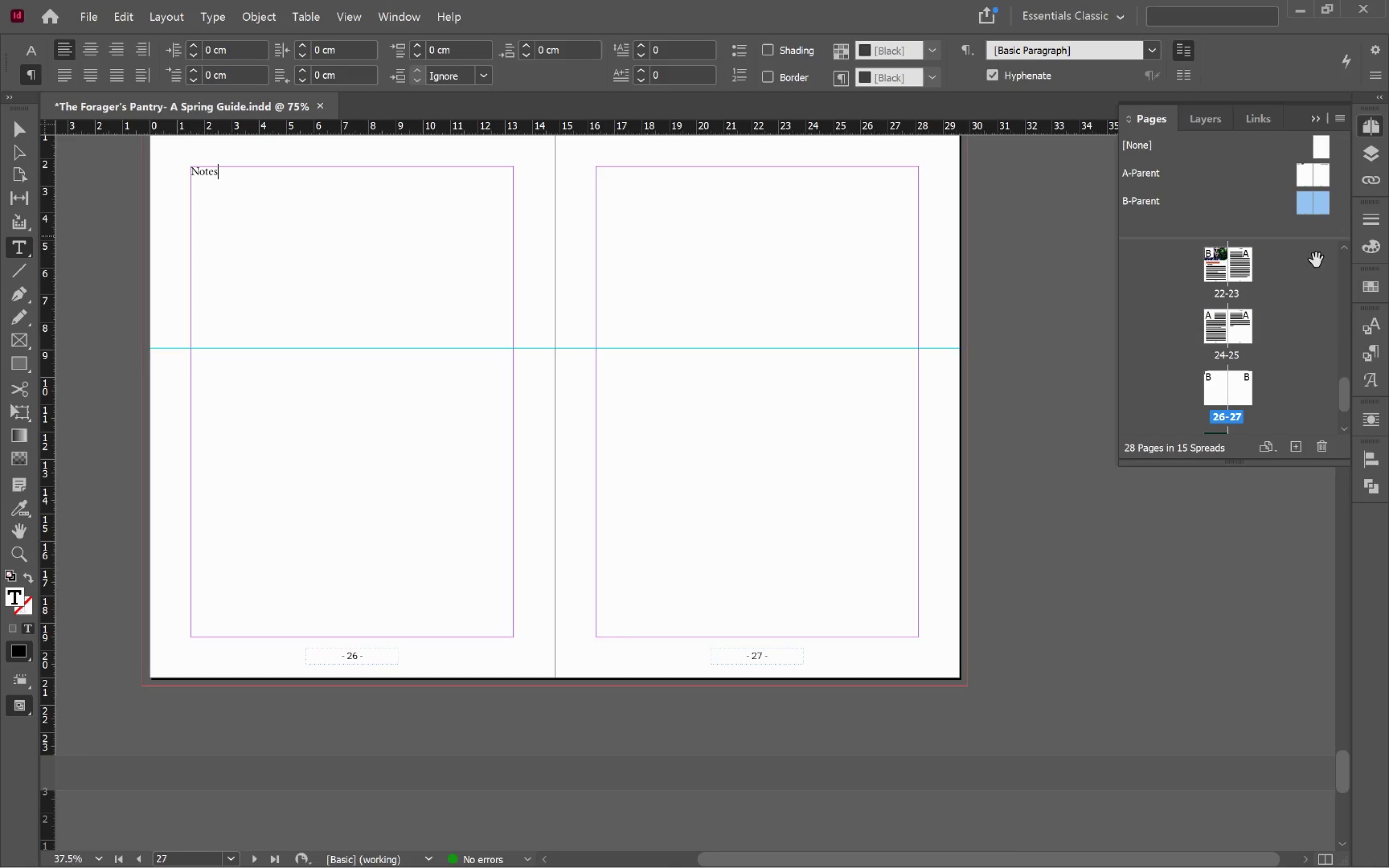 
left_click([1377, 357])
 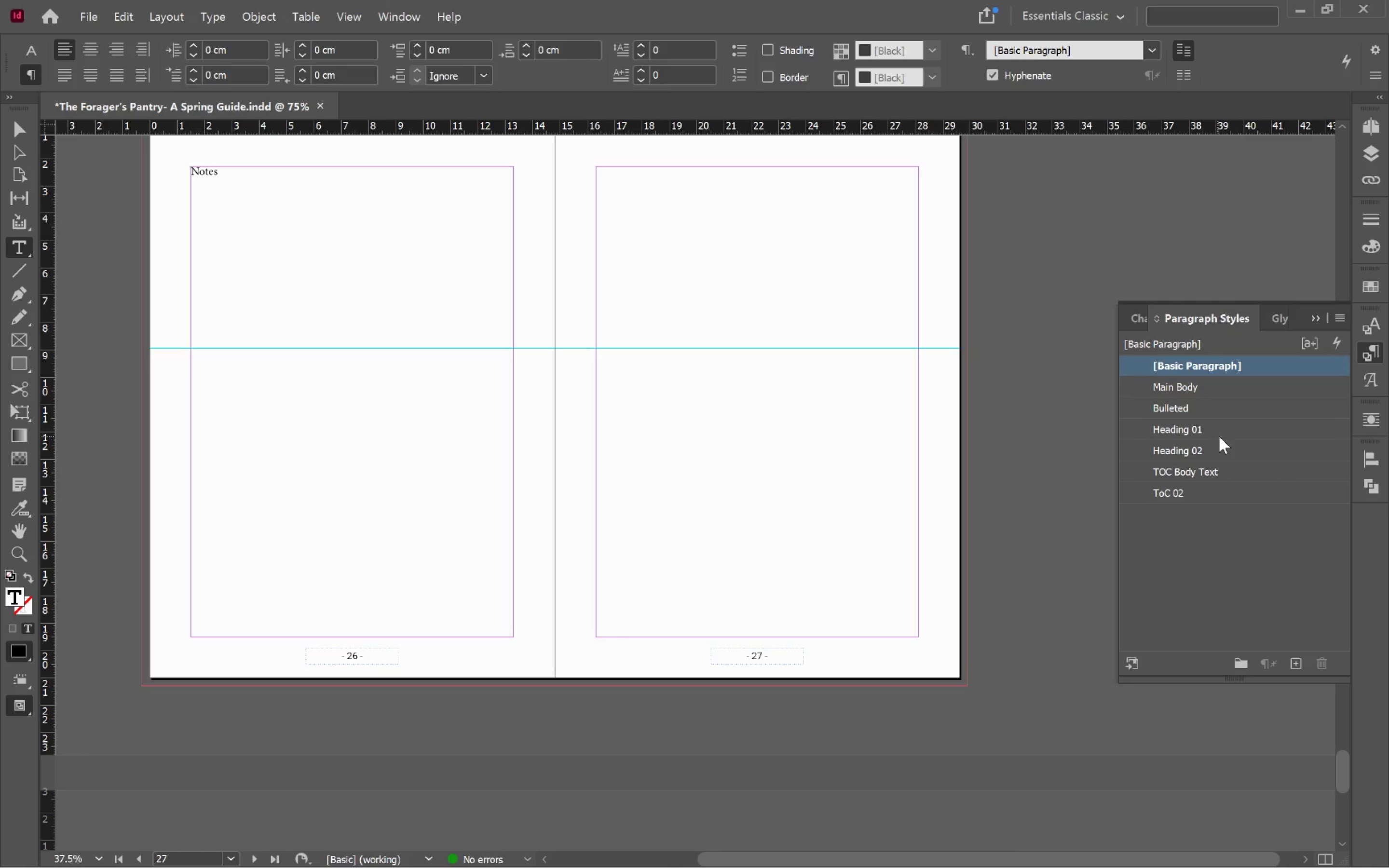 
left_click([1222, 427])
 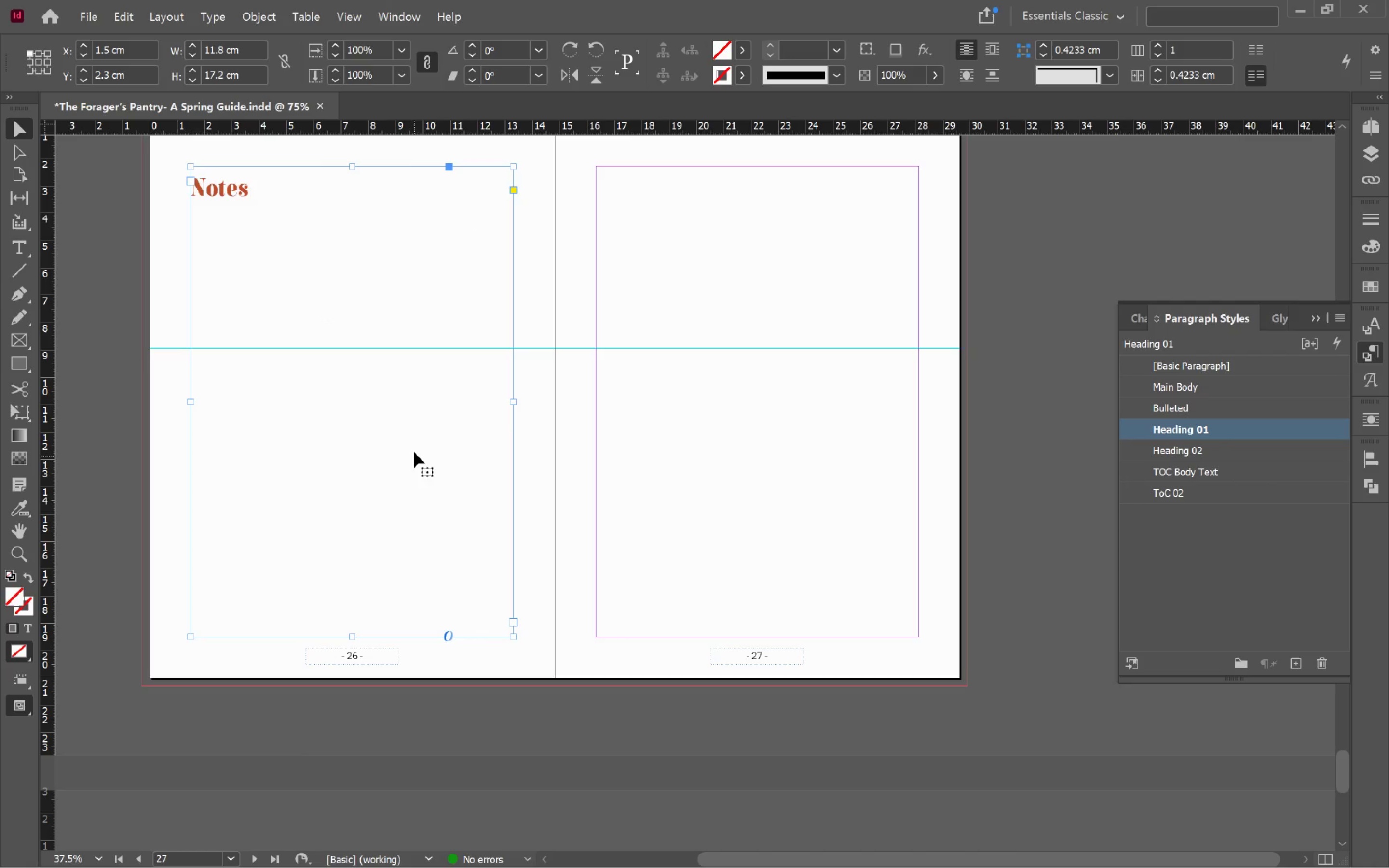 
wait(5.4)
 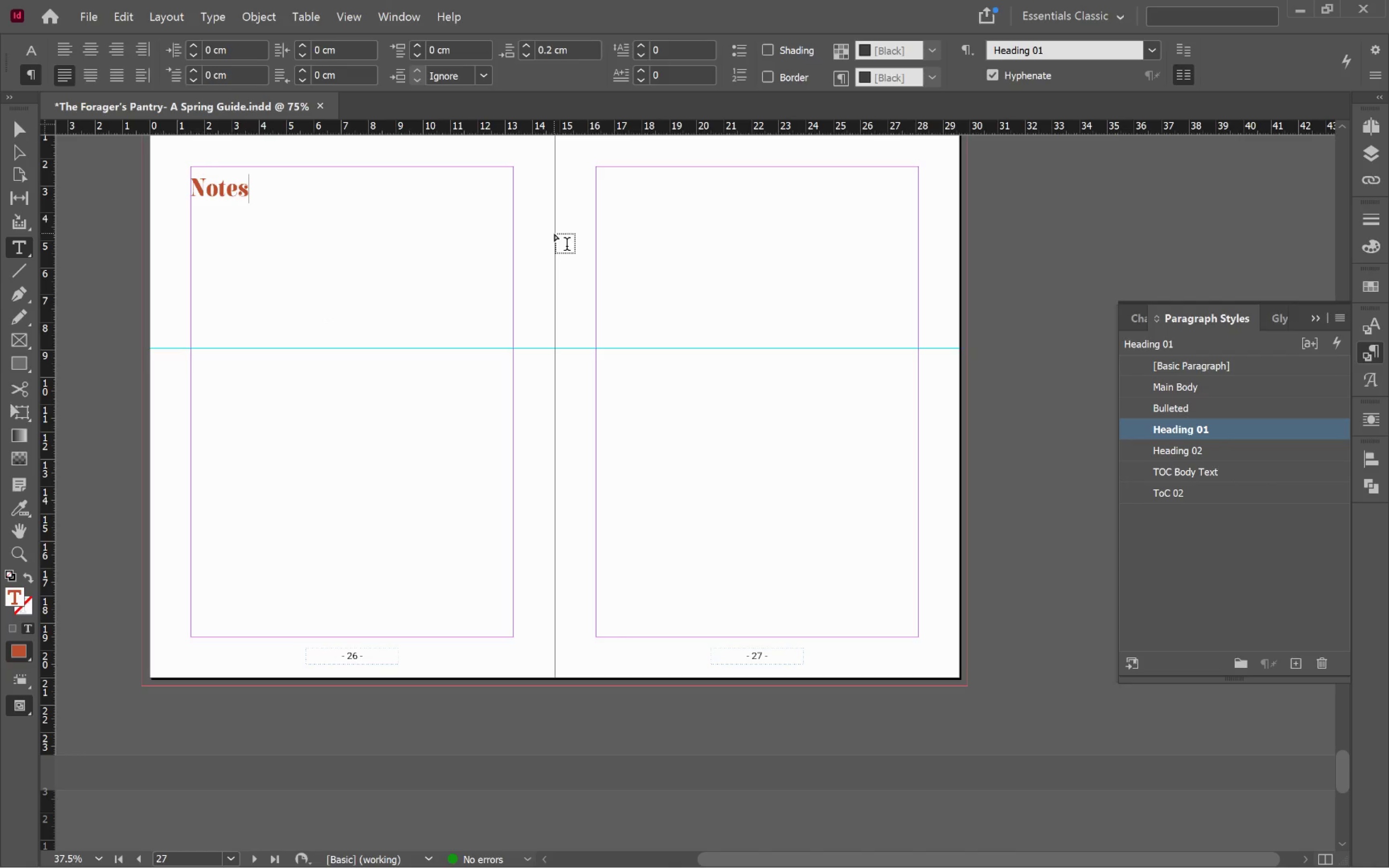 
hold_key(key=AltLeft, duration=1.93)
left_click_drag(start_coordinate=[356, 450], to_coordinate=[762, 467])
 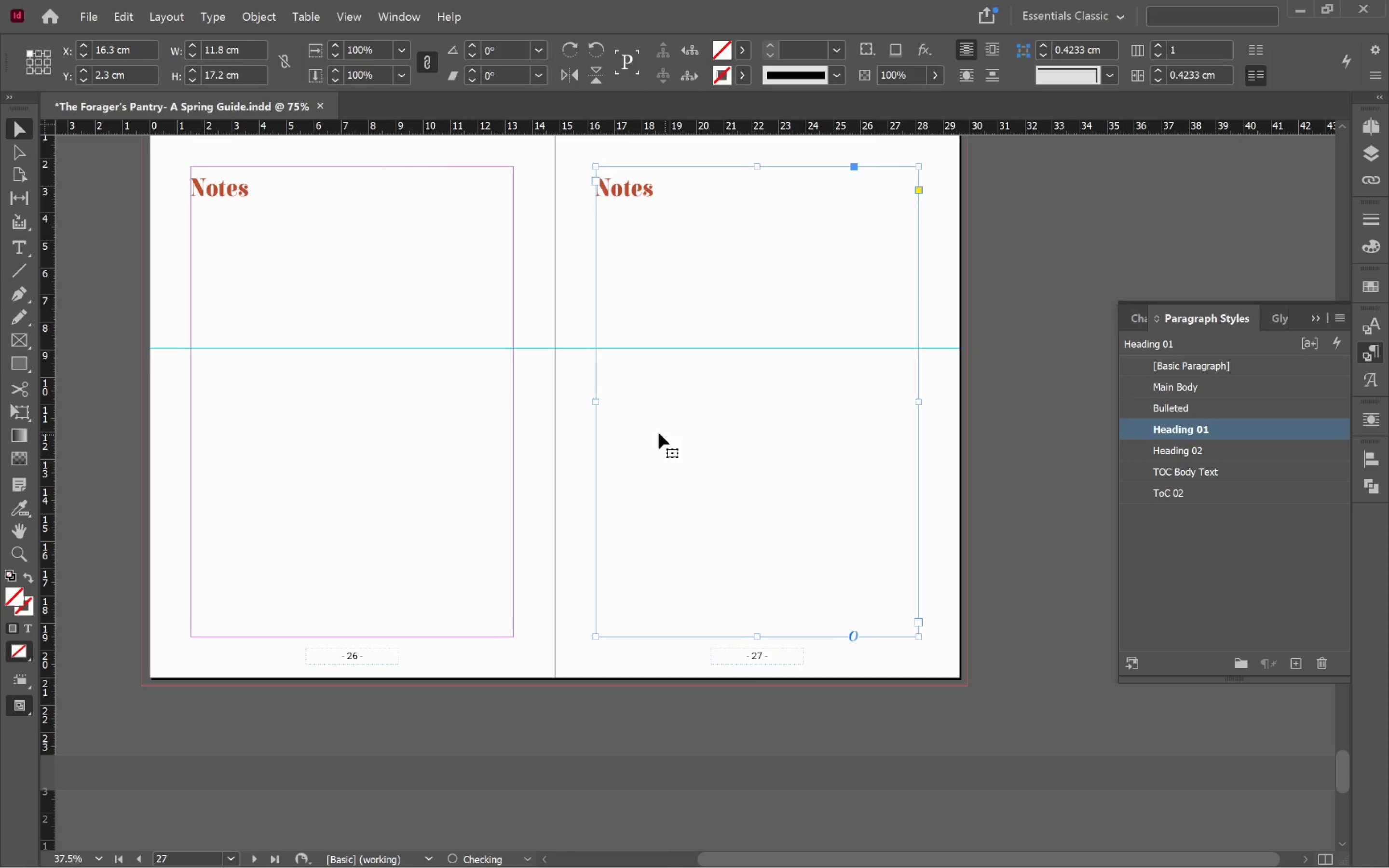 
hold_key(key=ShiftLeft, duration=1.68)
 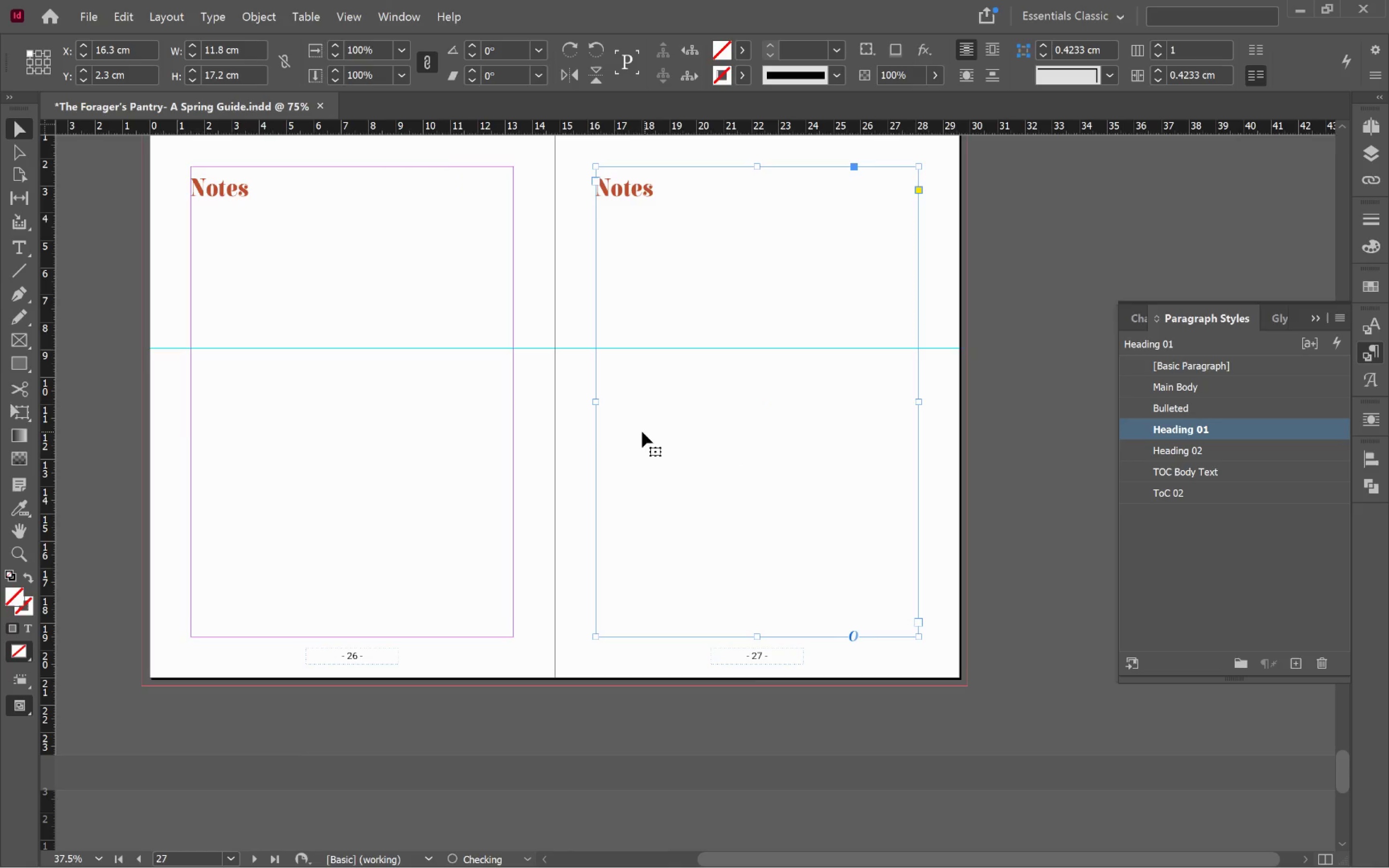 
key(Alt+Tab)
 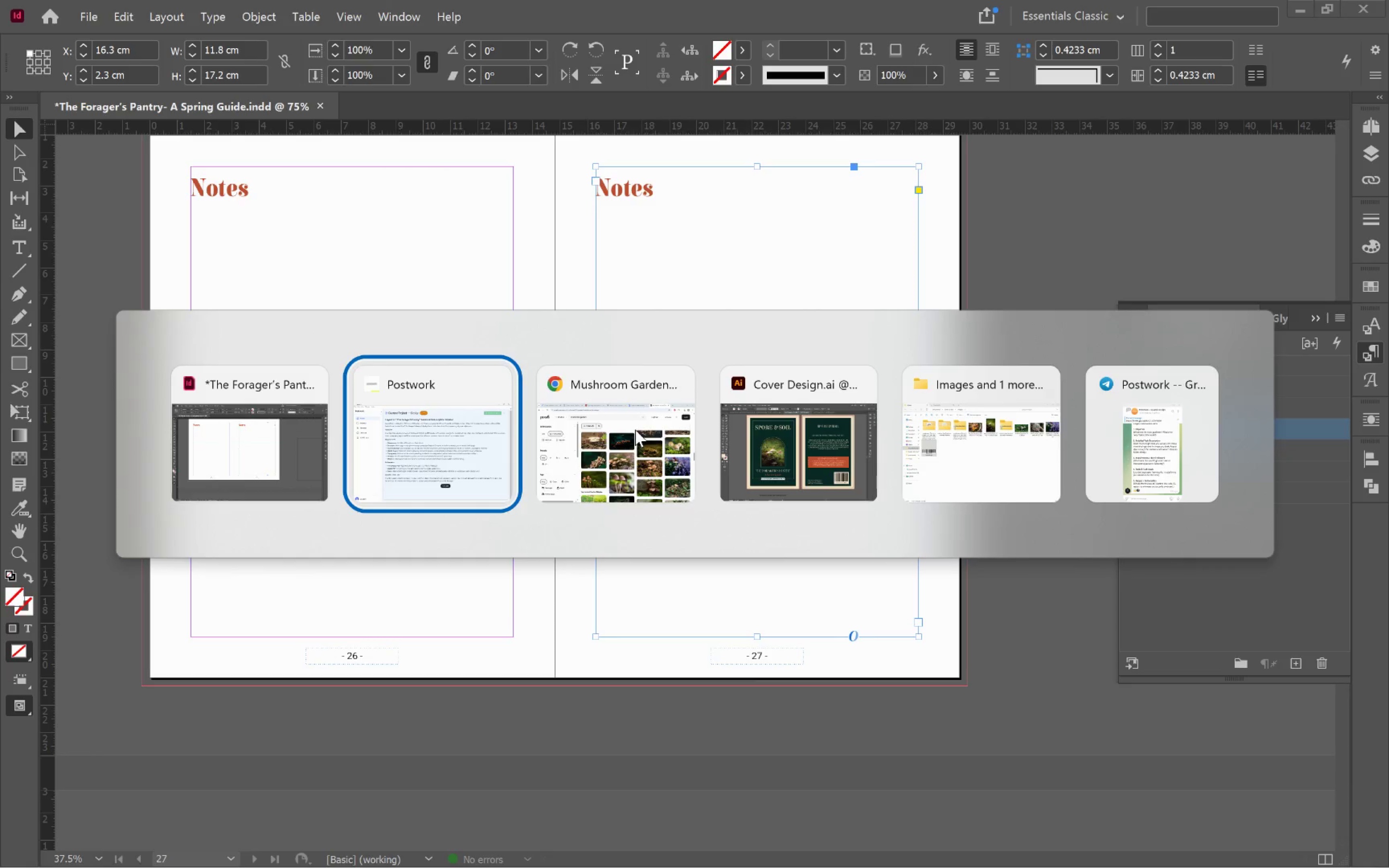 
key(Alt+Tab)
 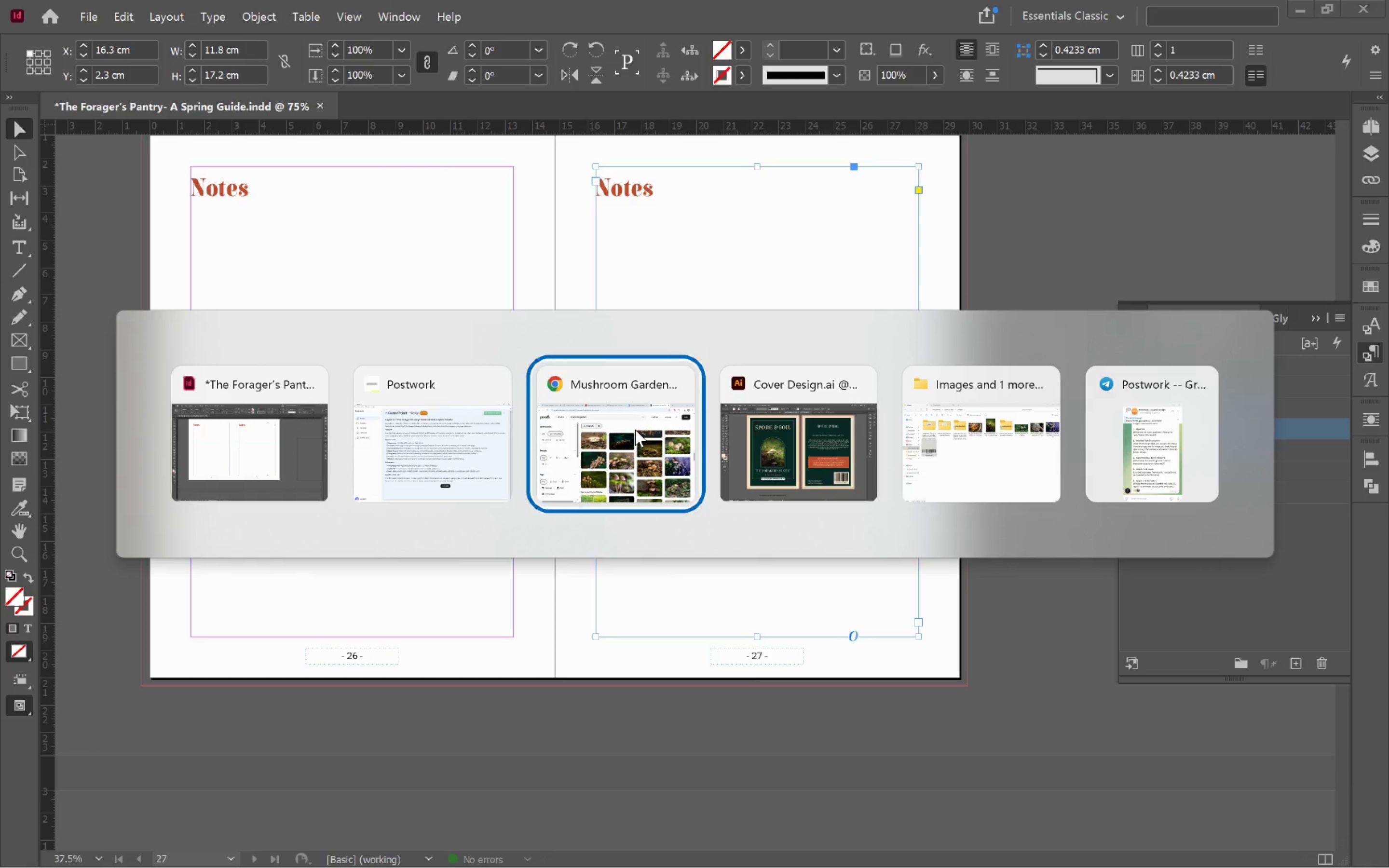 
key(Alt+Tab)
 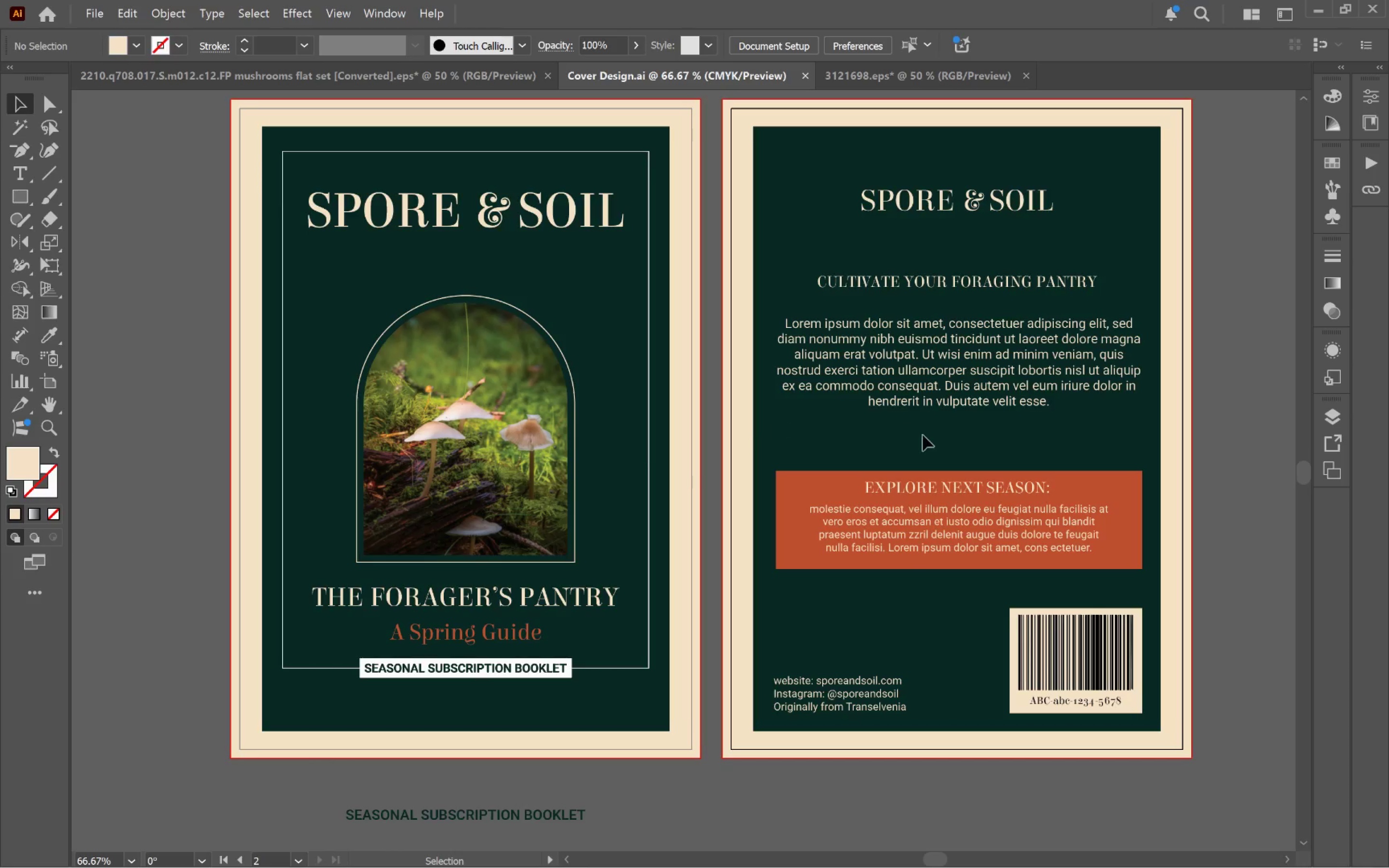 
hold_key(key=Space, duration=0.65)
 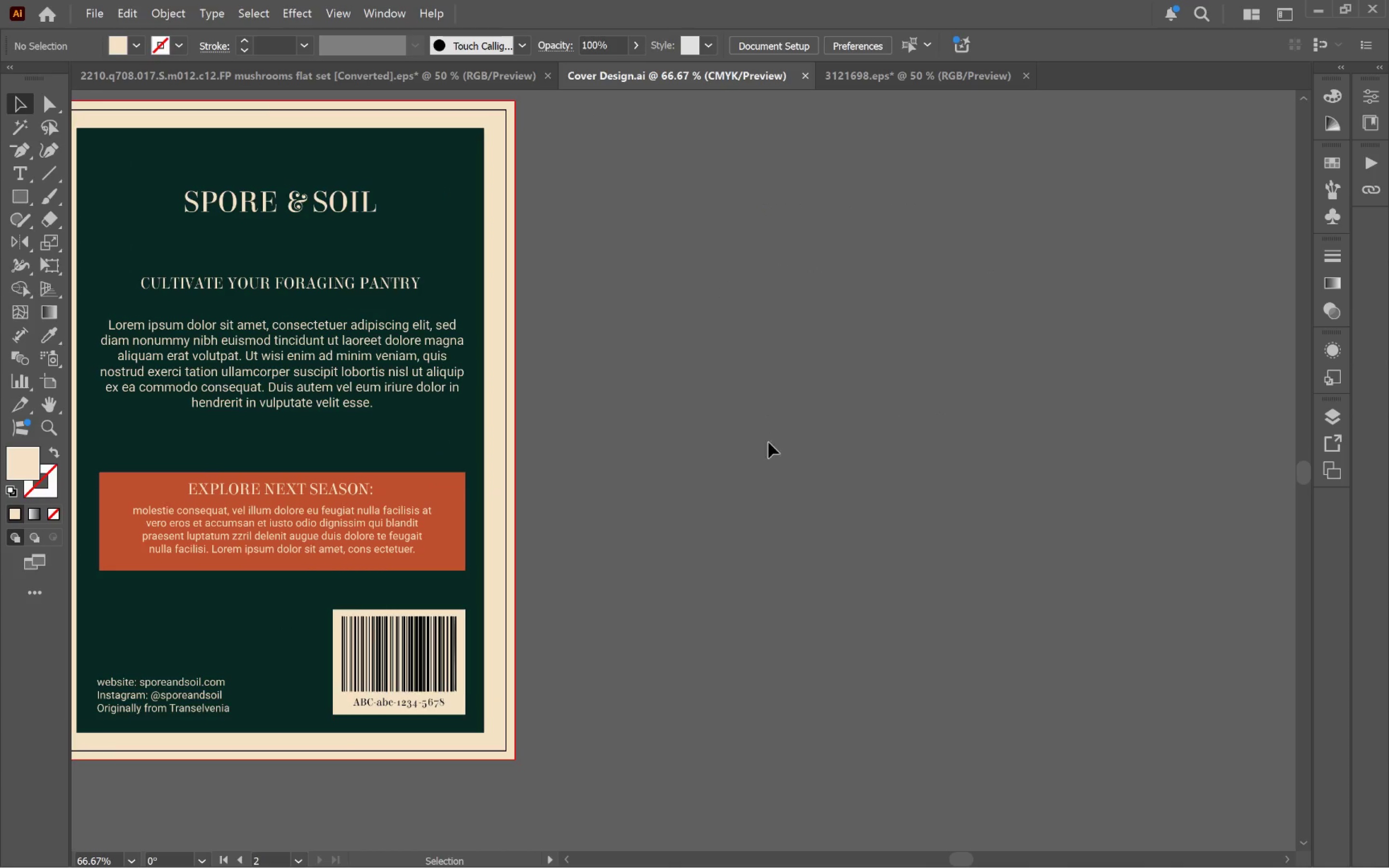 
left_click_drag(start_coordinate=[1029, 425], to_coordinate=[353, 427])
 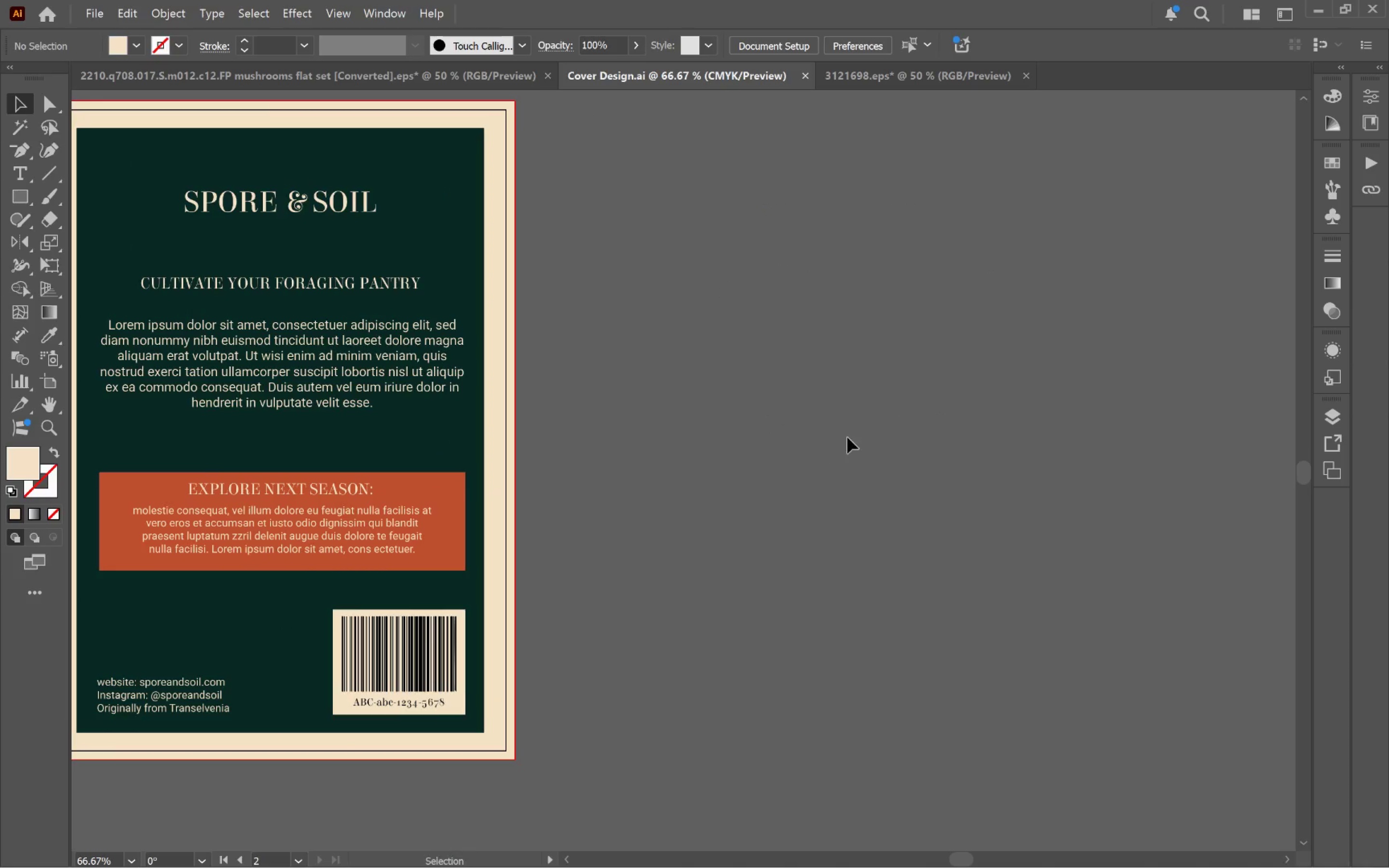 
left_click([850, 437])
 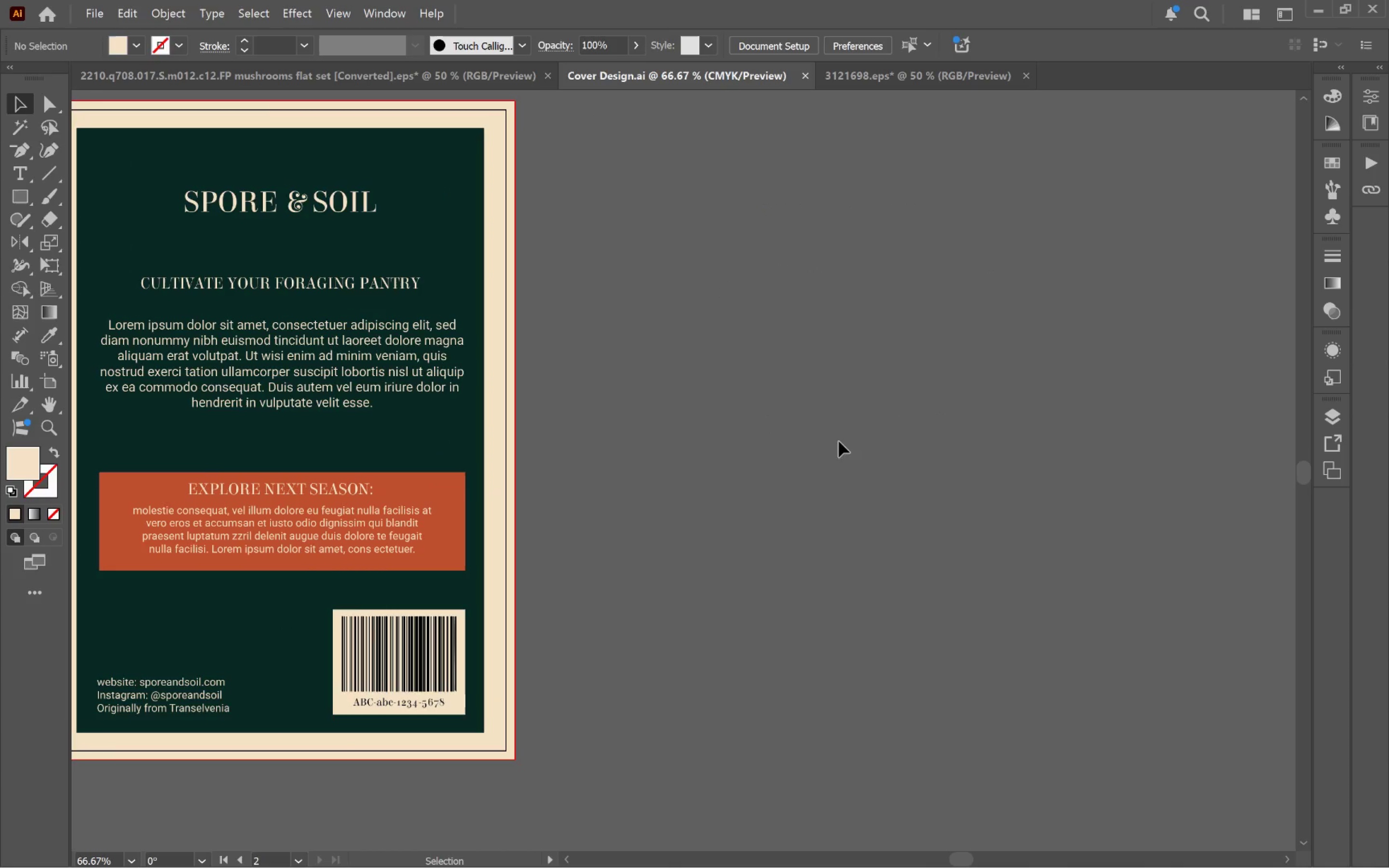 
hold_key(key=AltLeft, duration=0.55)
 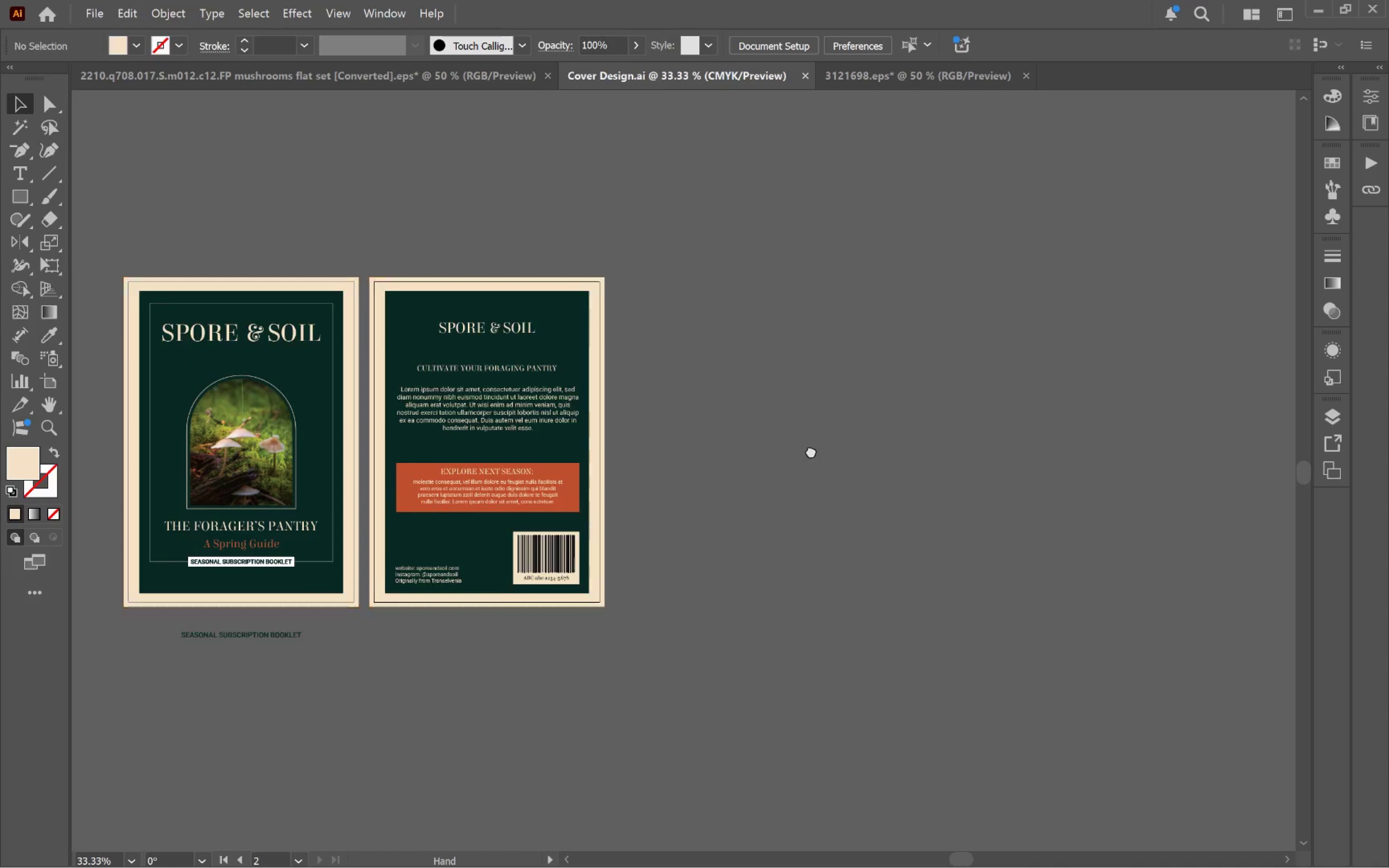 
hold_key(key=Space, duration=0.55)
 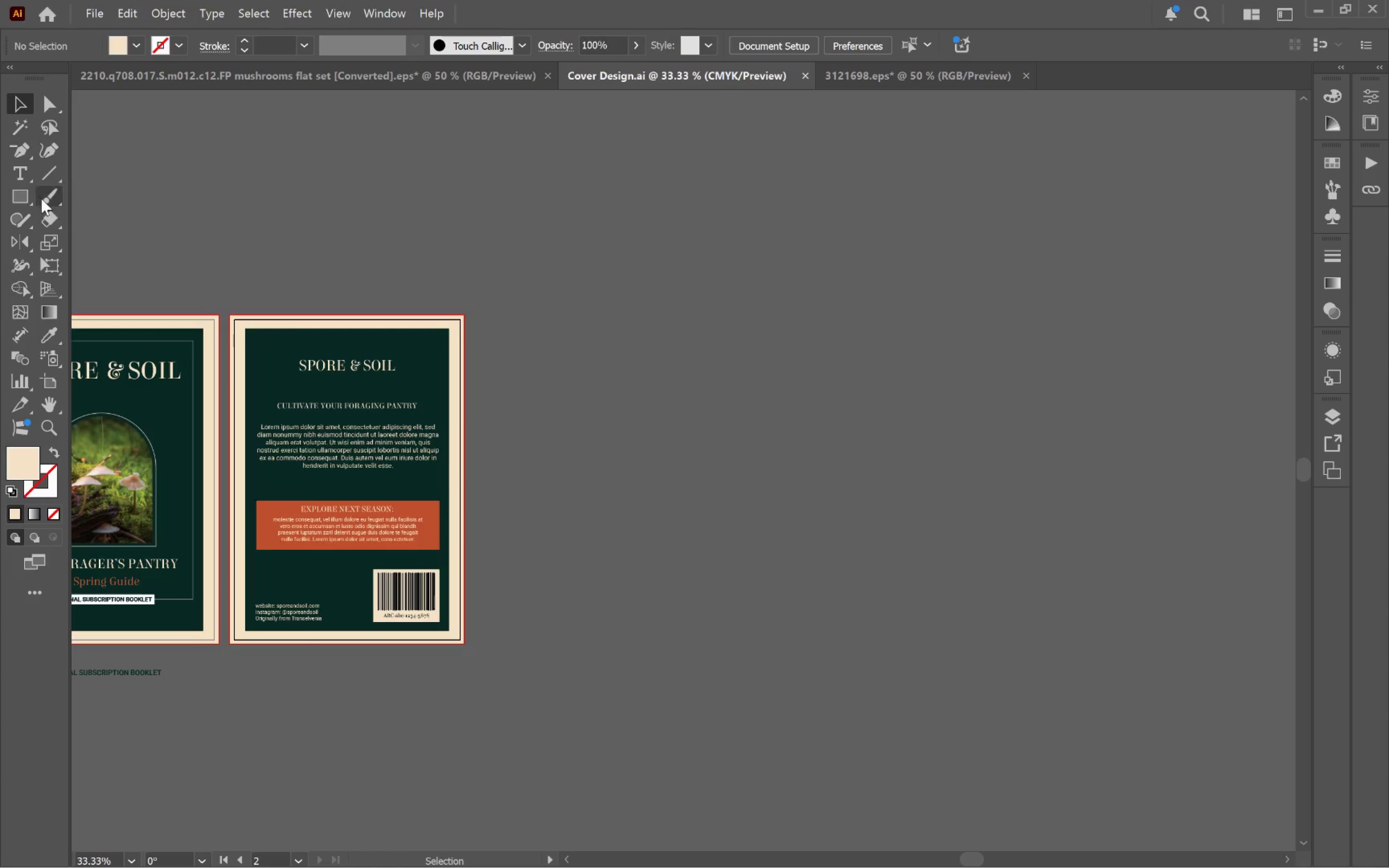 
scroll: coordinate [694, 454], scroll_direction: down, amount: 2.0
 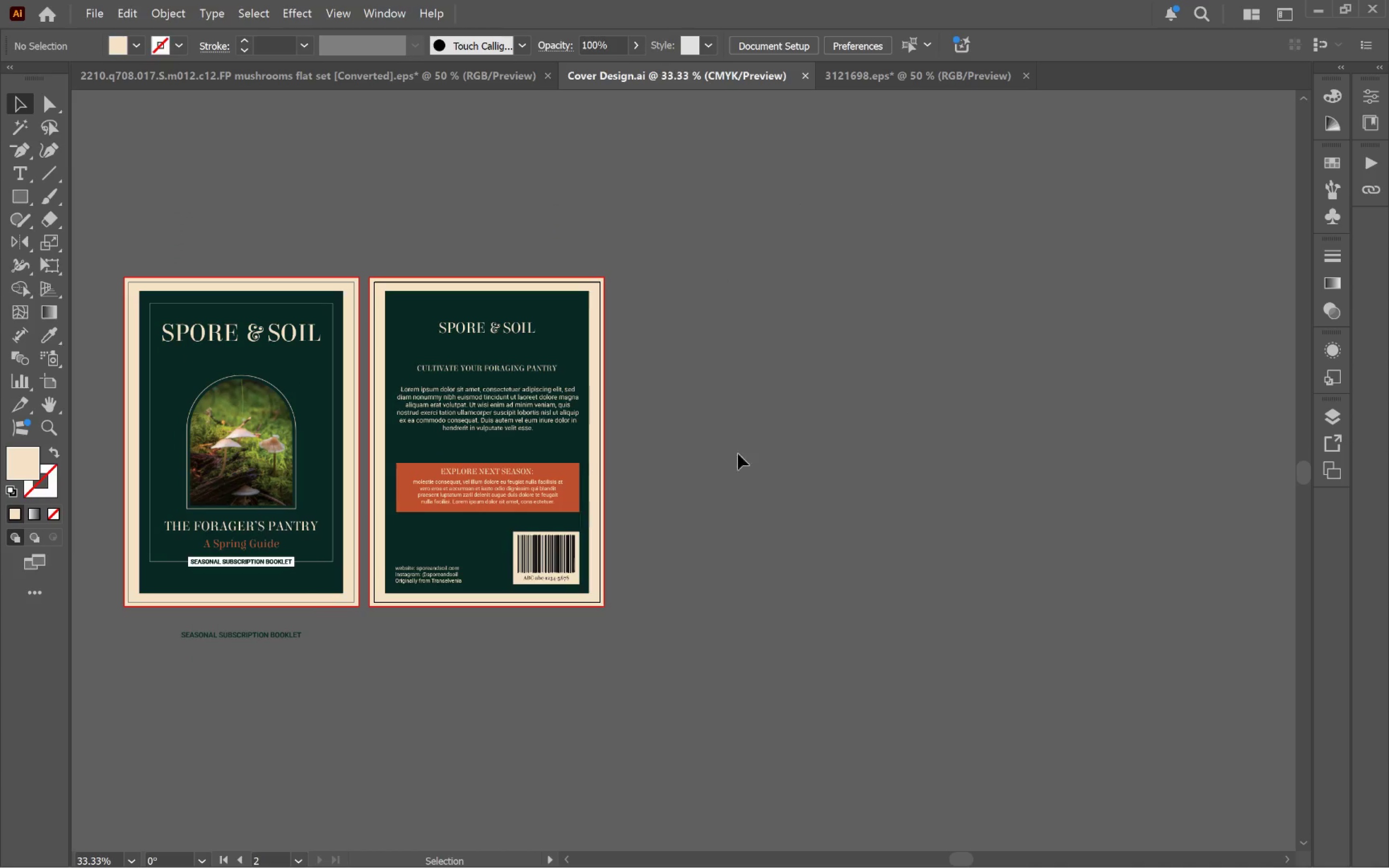 
left_click_drag(start_coordinate=[831, 442], to_coordinate=[689, 473])
 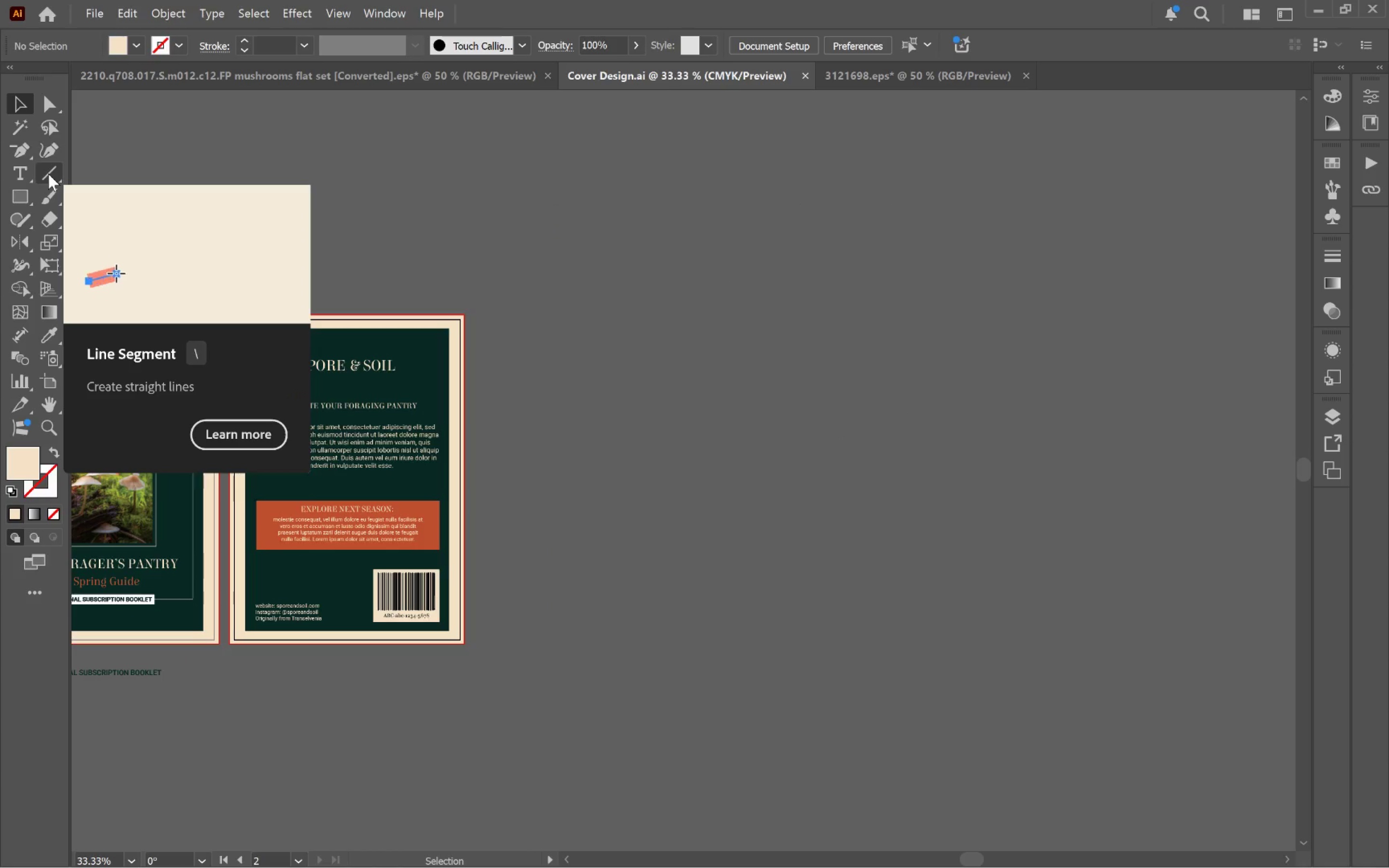 
left_click([48, 174])
 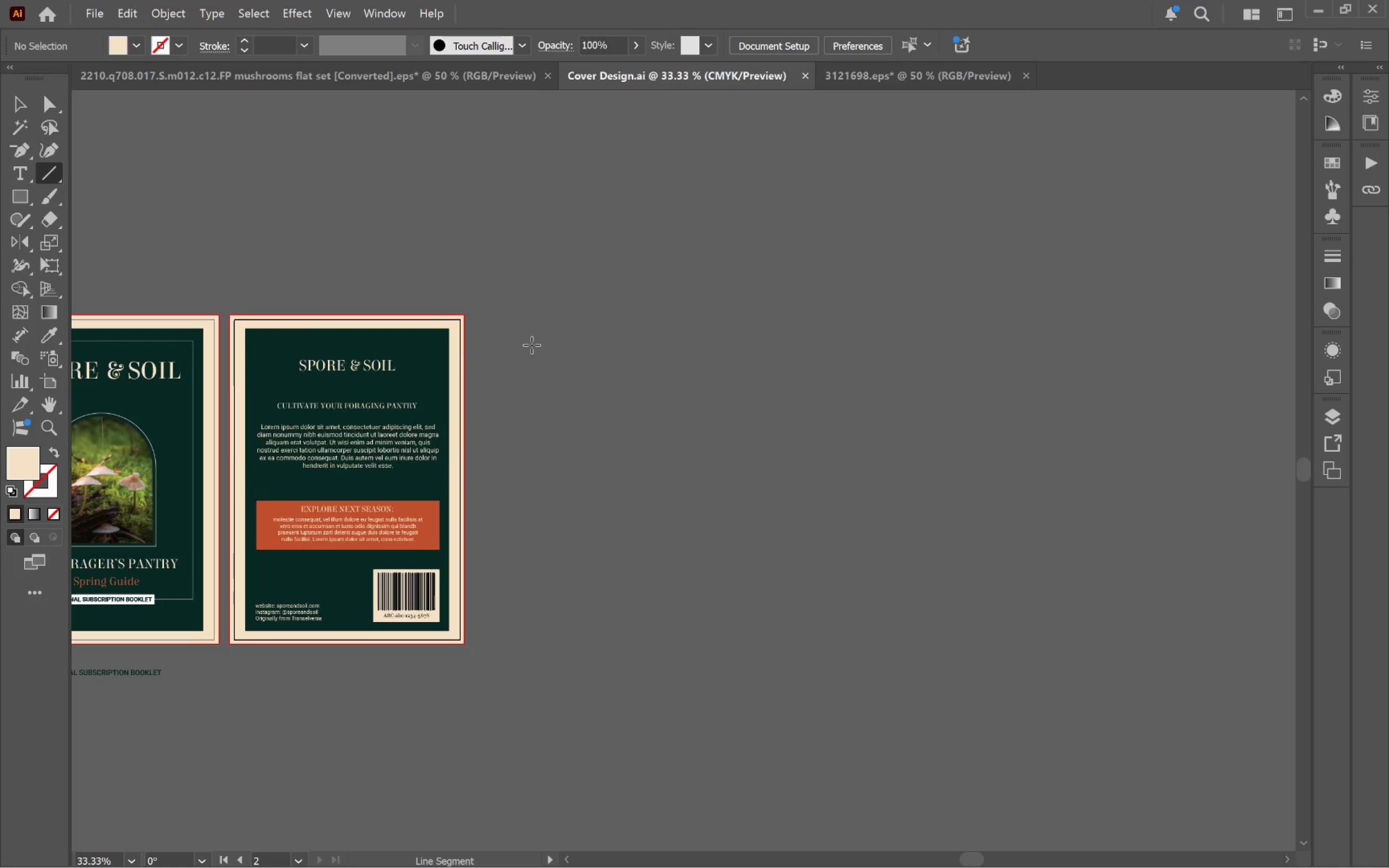 
key(Shift+O)
 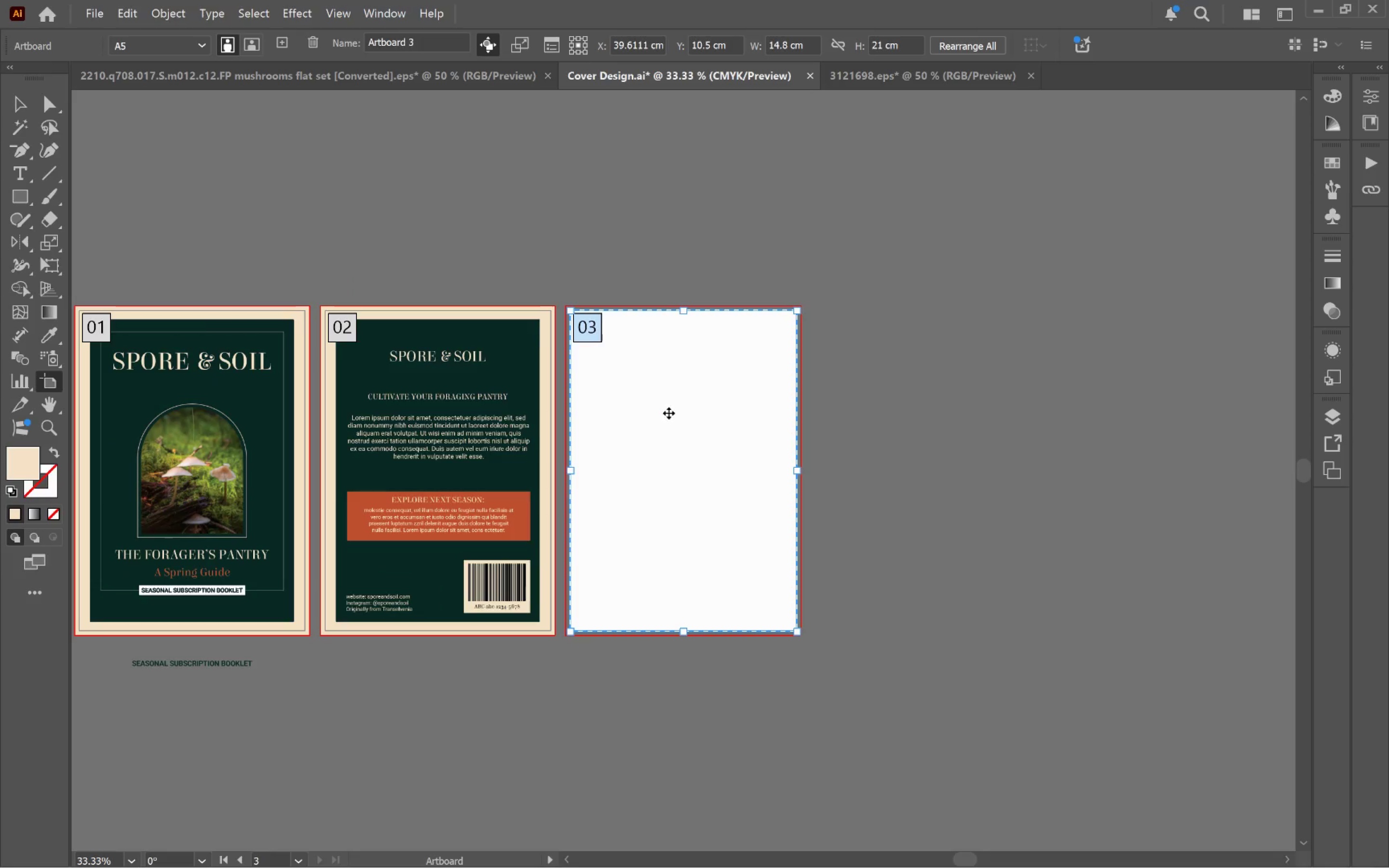 
left_click([12, 98])
 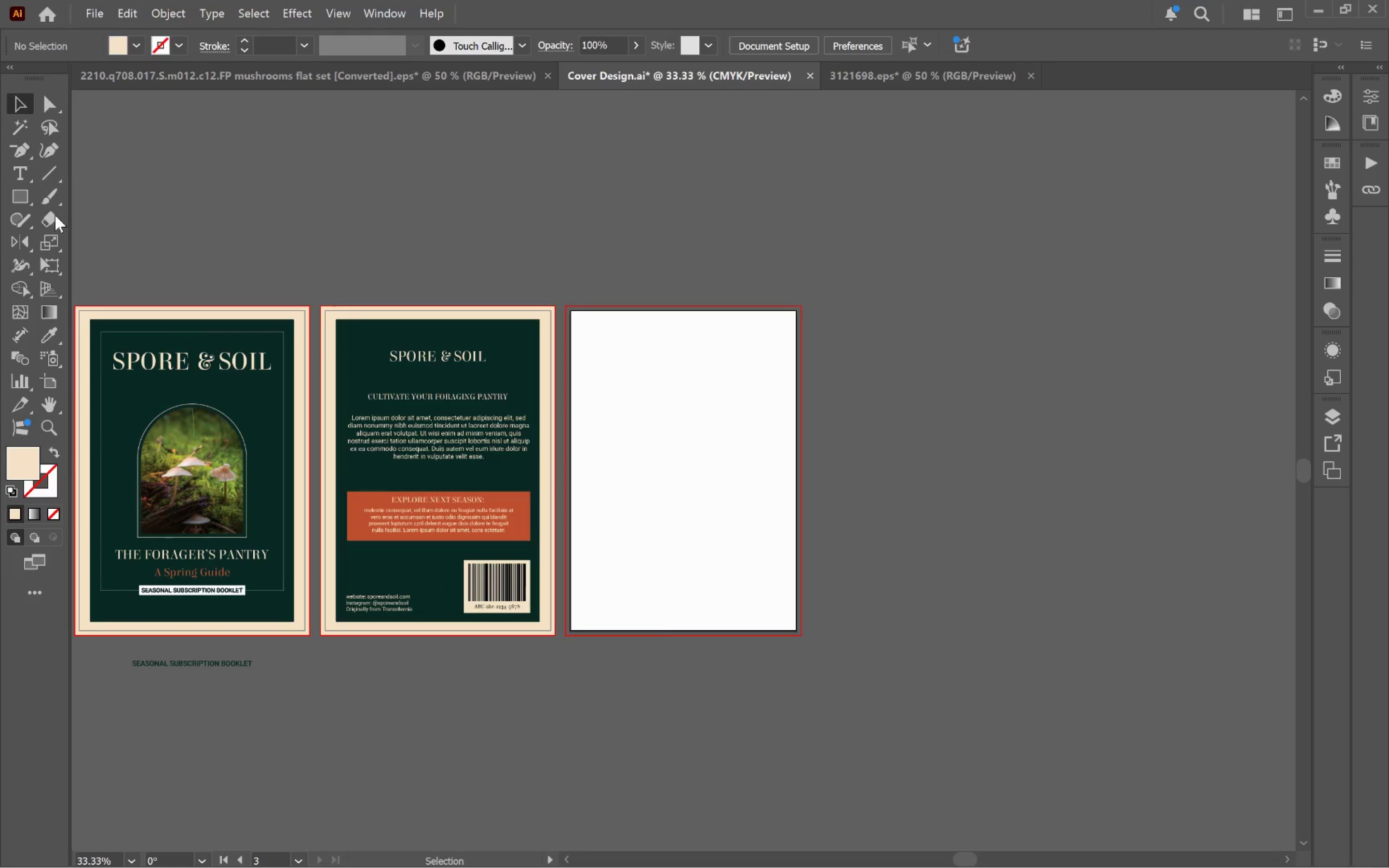 
left_click([42, 165])
 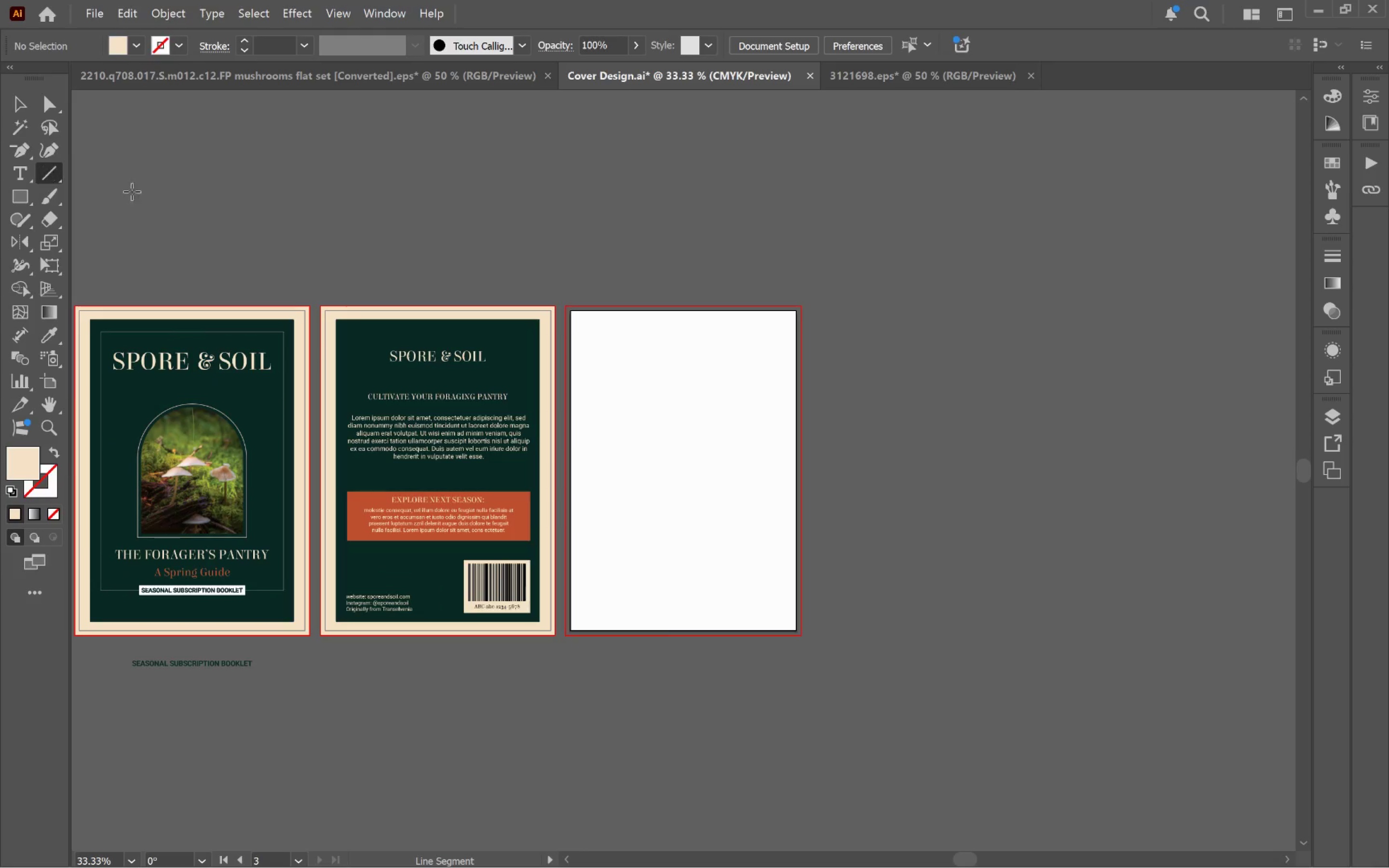 
hold_key(key=AltLeft, duration=0.82)
scroll: coordinate [729, 397], scroll_direction: up, amount: 2.0
 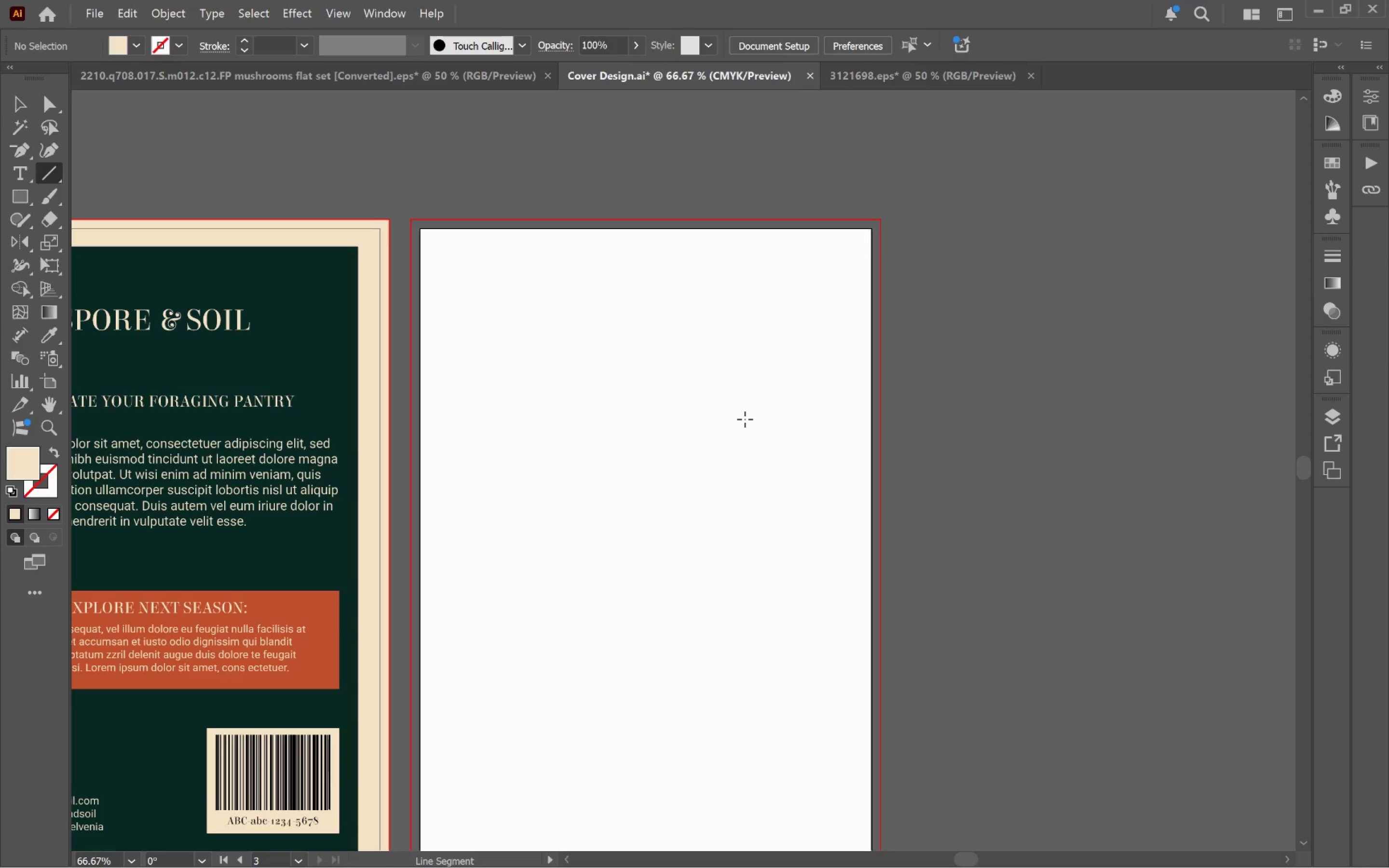 
hold_key(key=Space, duration=0.79)
 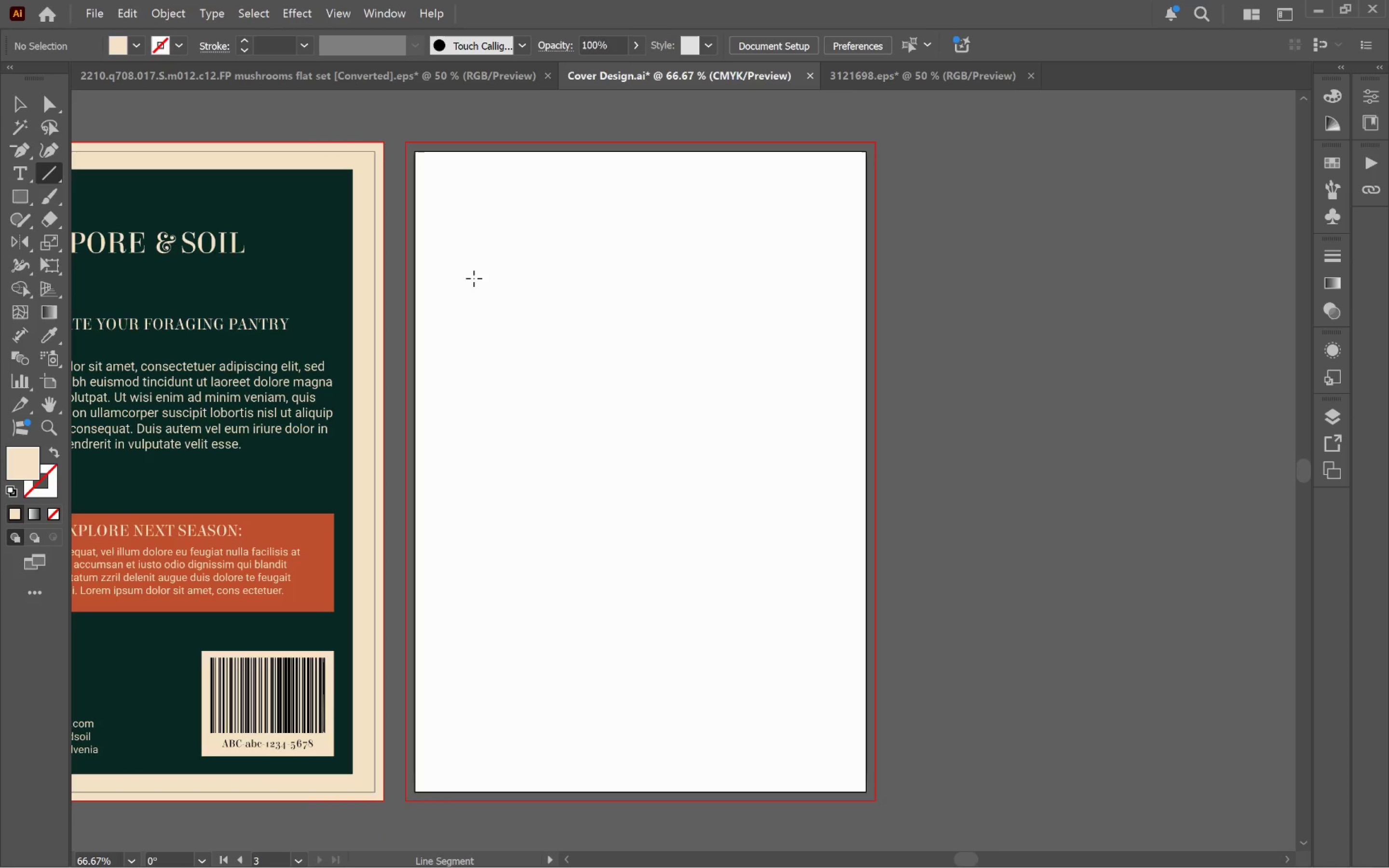 
left_click_drag(start_coordinate=[773, 474], to_coordinate=[767, 395])
 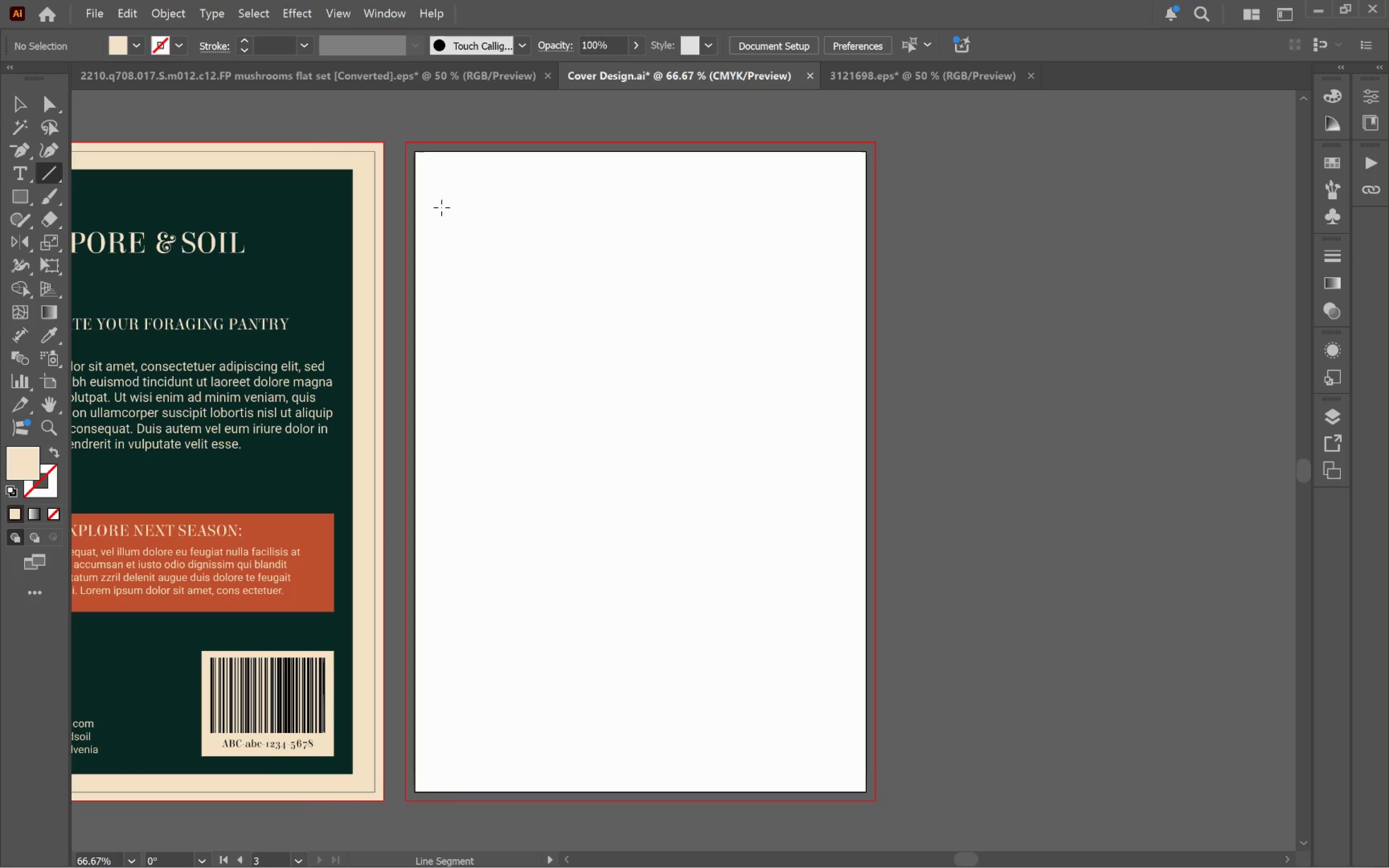 
left_click_drag(start_coordinate=[453, 206], to_coordinate=[823, 211])
 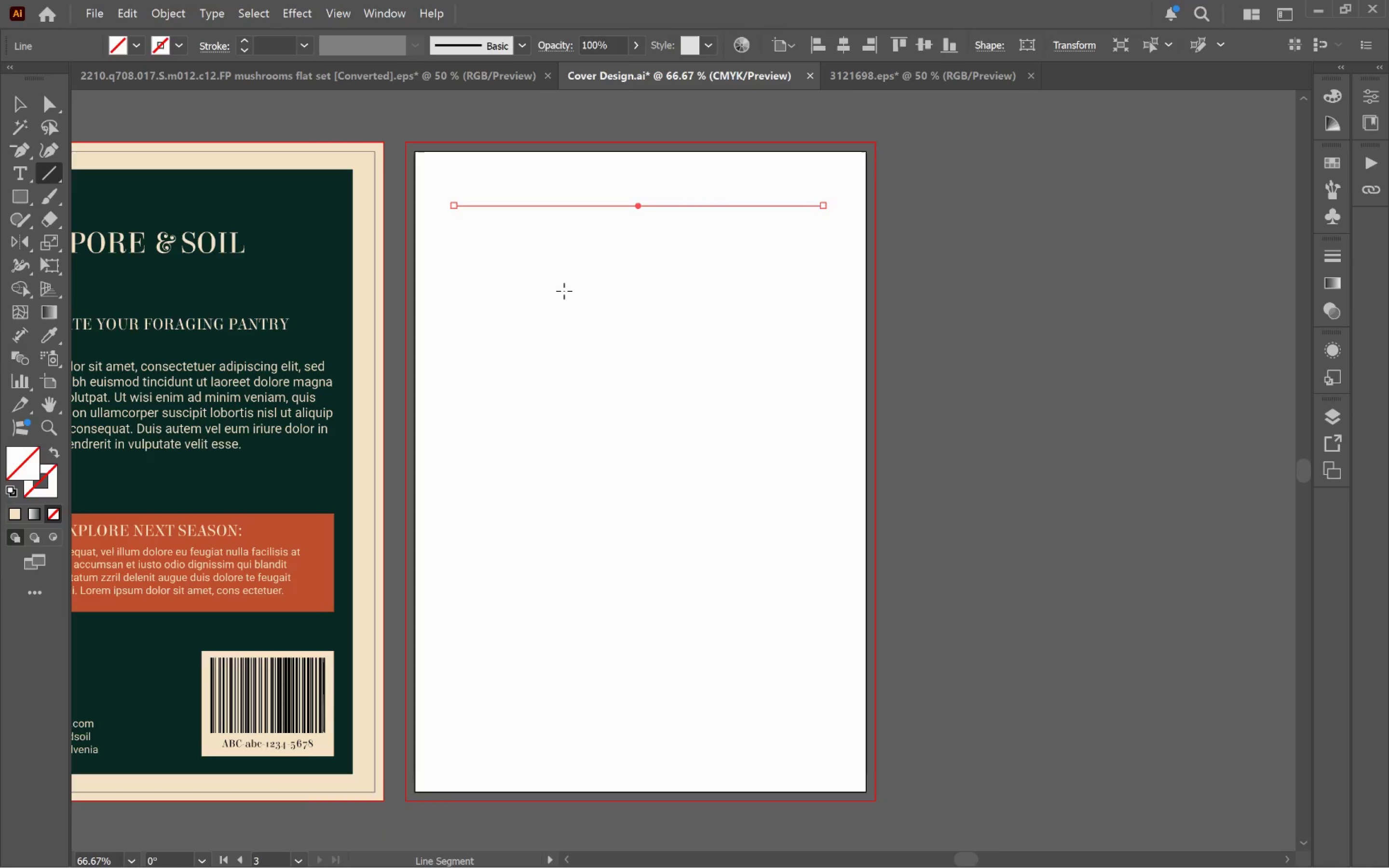 
hold_key(key=ShiftLeft, duration=2.79)
 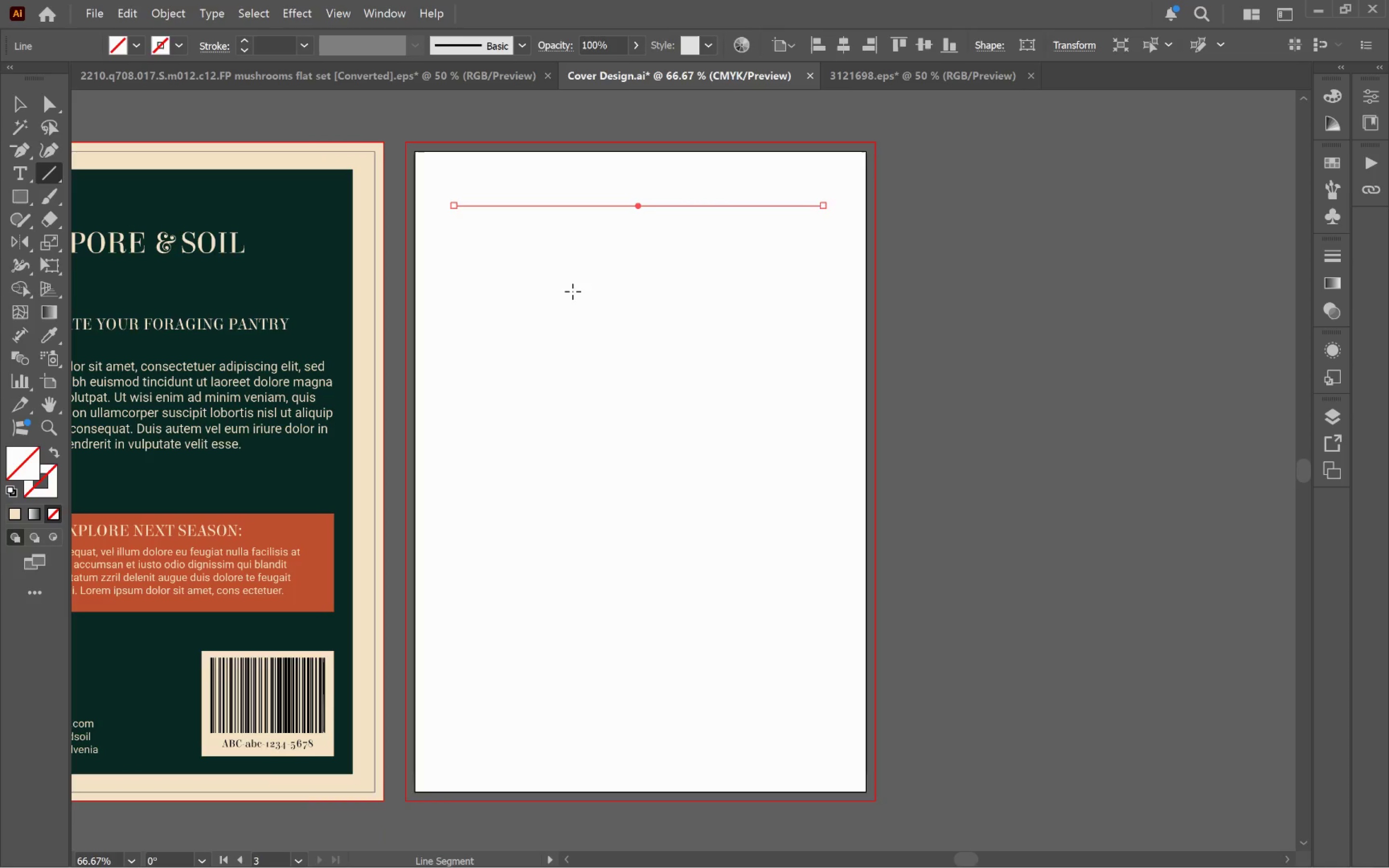 
key(V)
 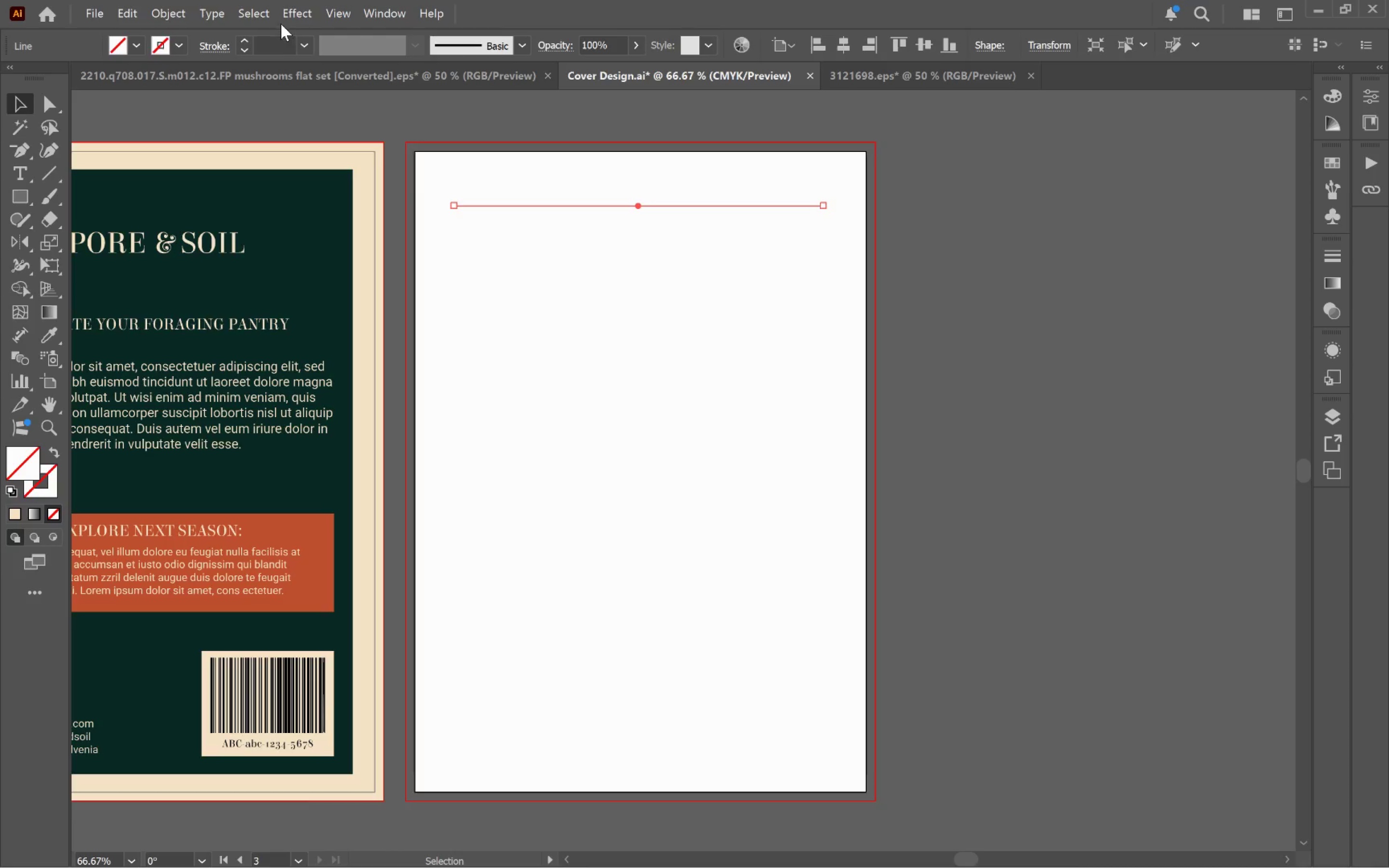 
left_click([304, 45])
 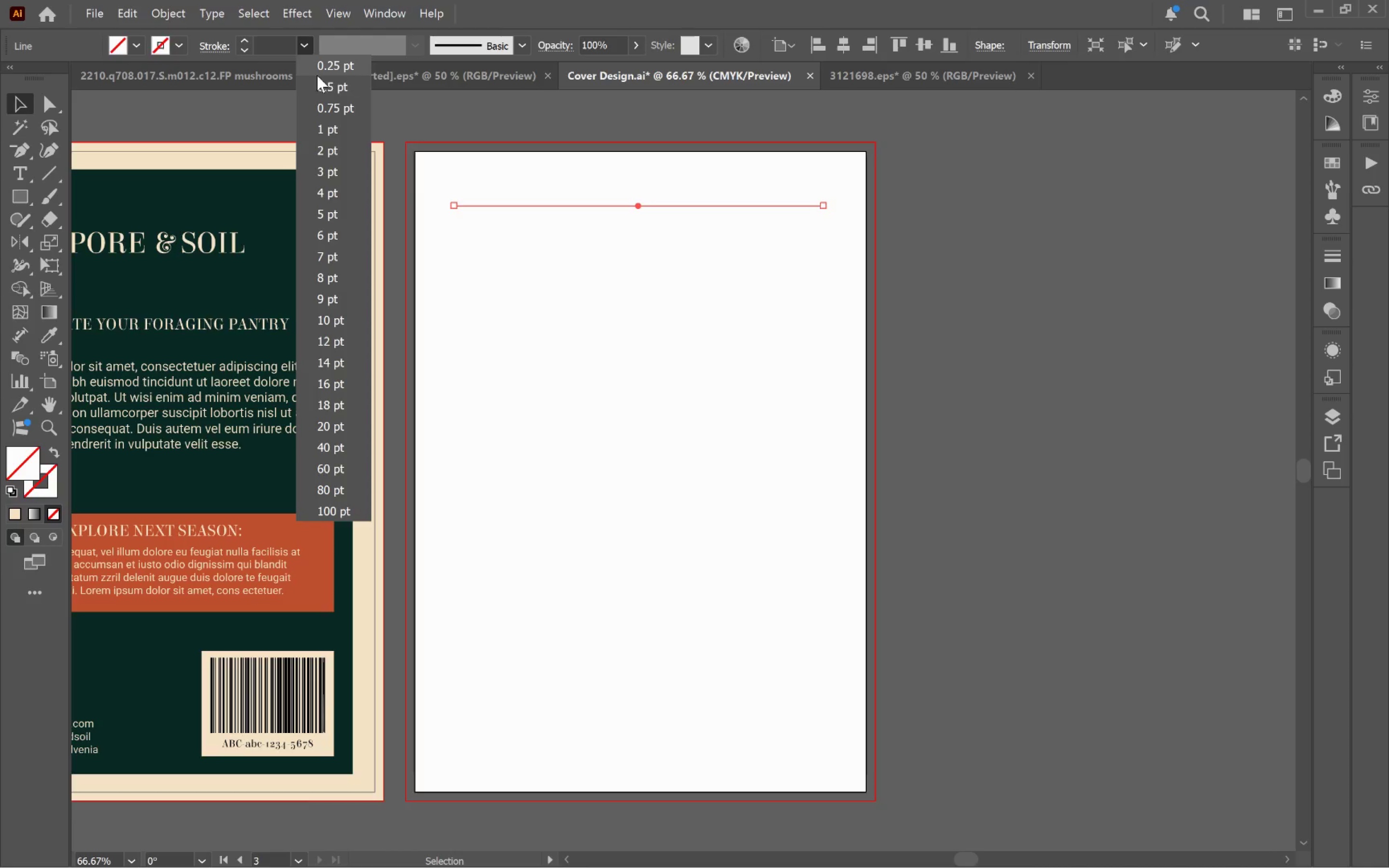 
left_click([322, 82])
 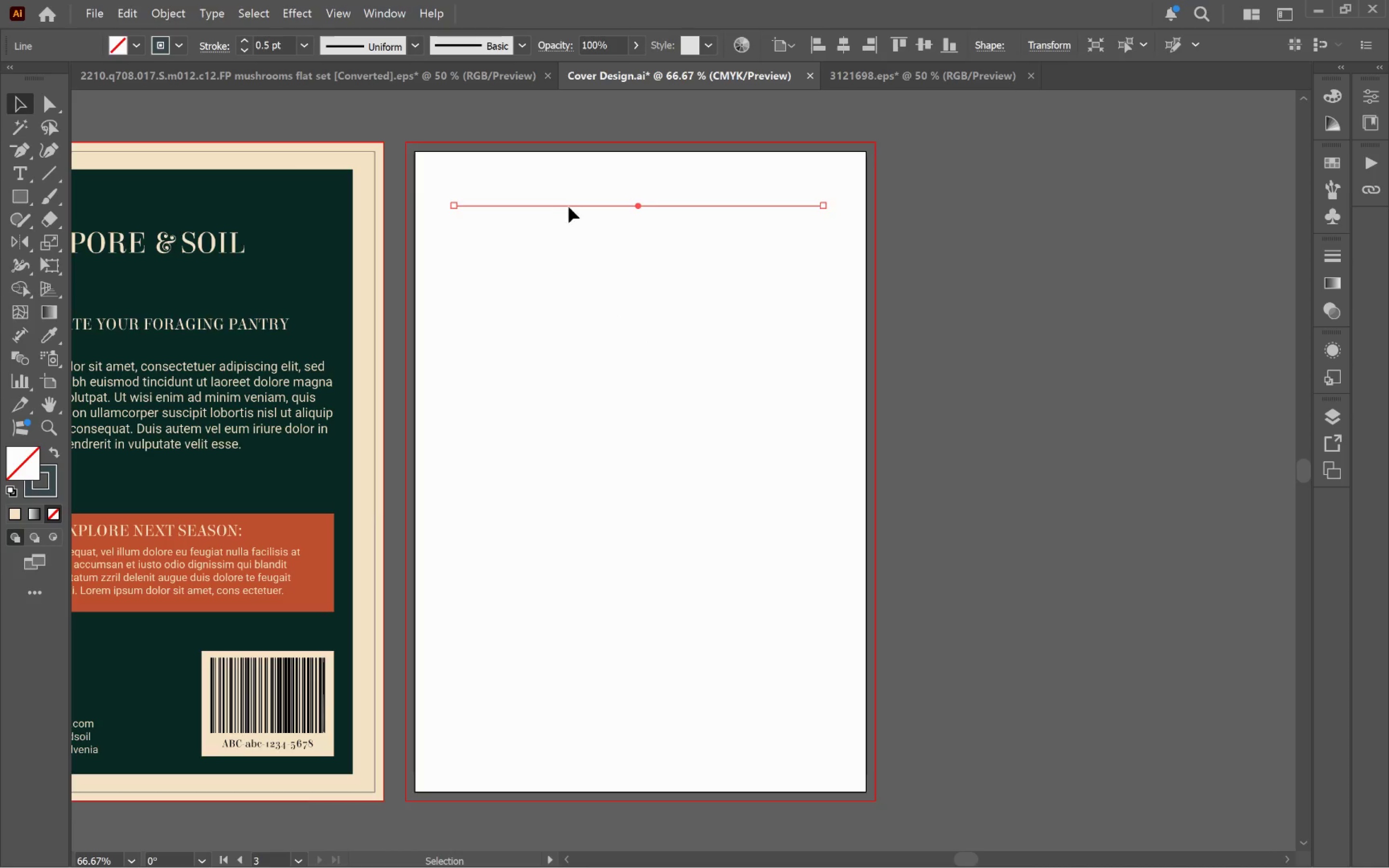 
left_click_drag(start_coordinate=[574, 205], to_coordinate=[575, 224])
 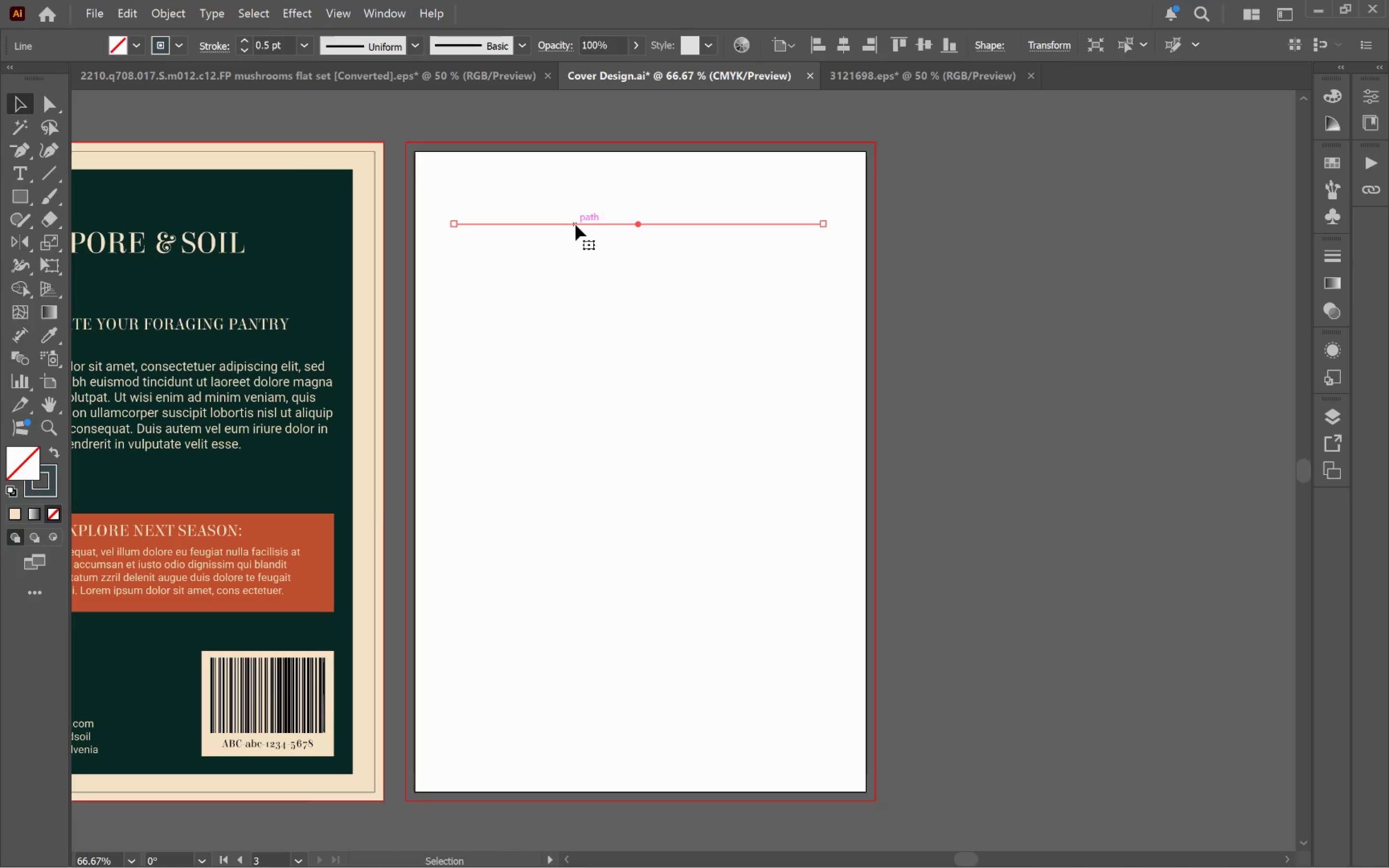 
hold_key(key=ShiftLeft, duration=1.48)
 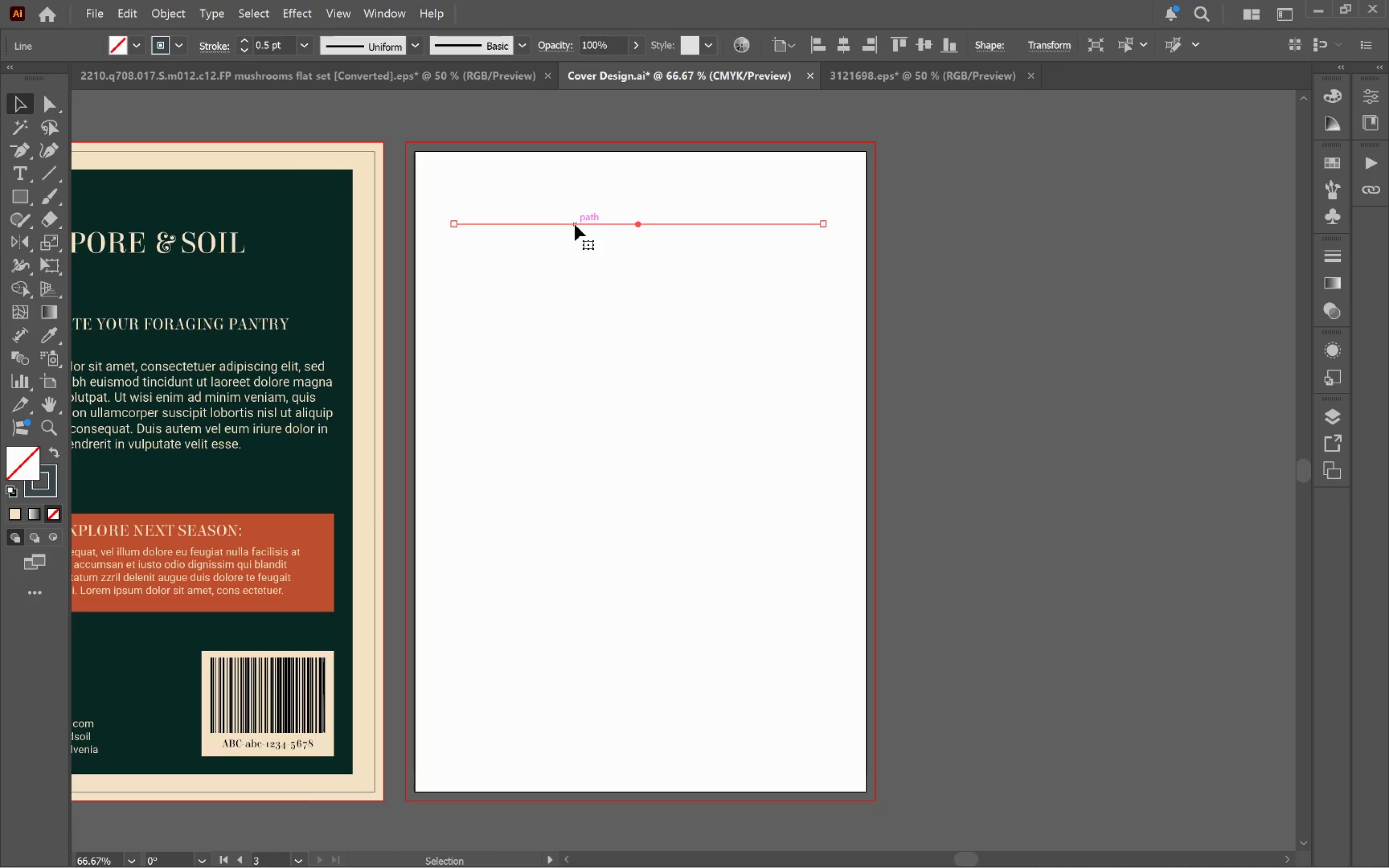 
hold_key(key=AltLeft, duration=2.51)
left_click_drag(start_coordinate=[575, 225], to_coordinate=[639, 734])
 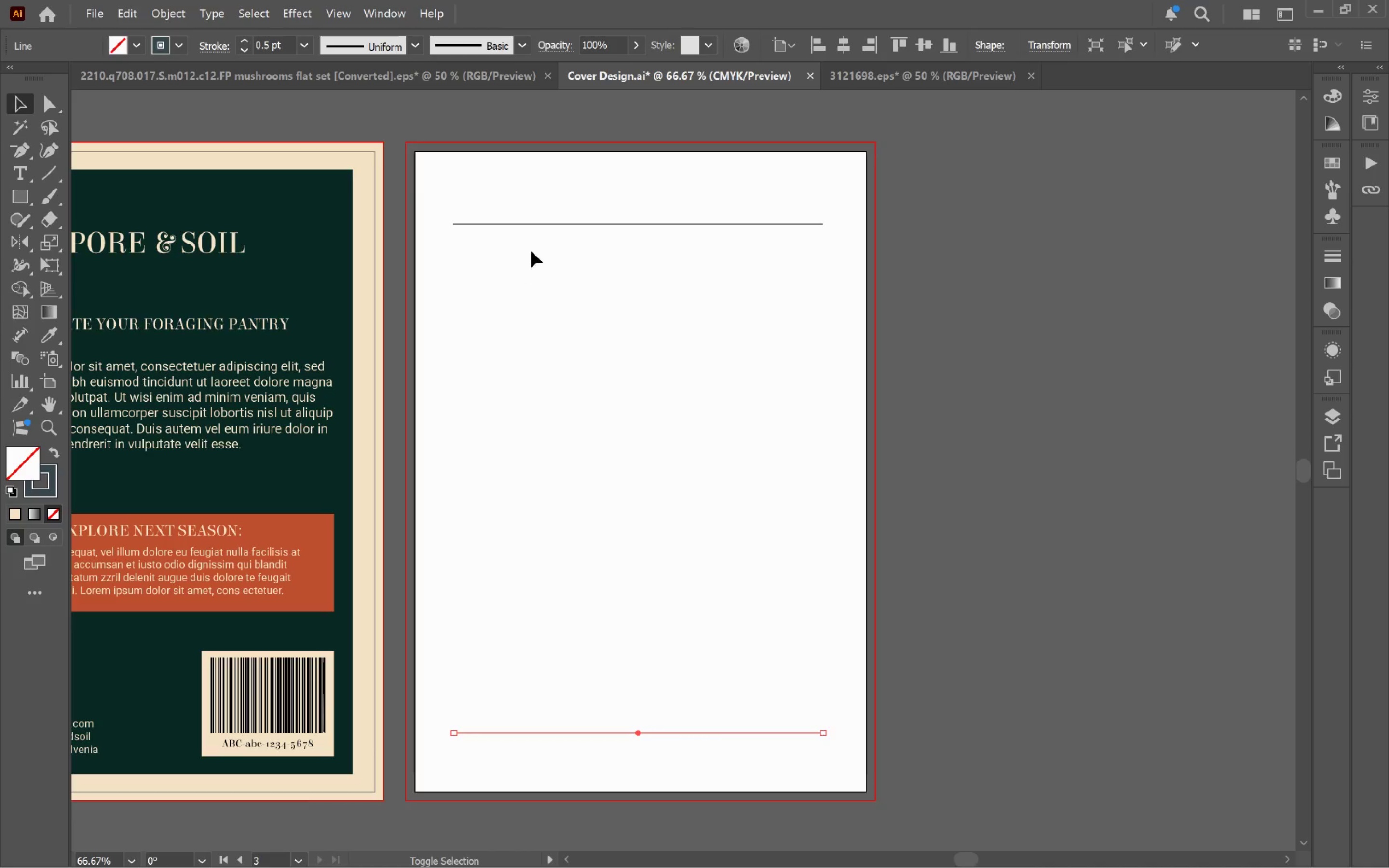 
hold_key(key=ShiftLeft, duration=3.17)
left_click([526, 222])
 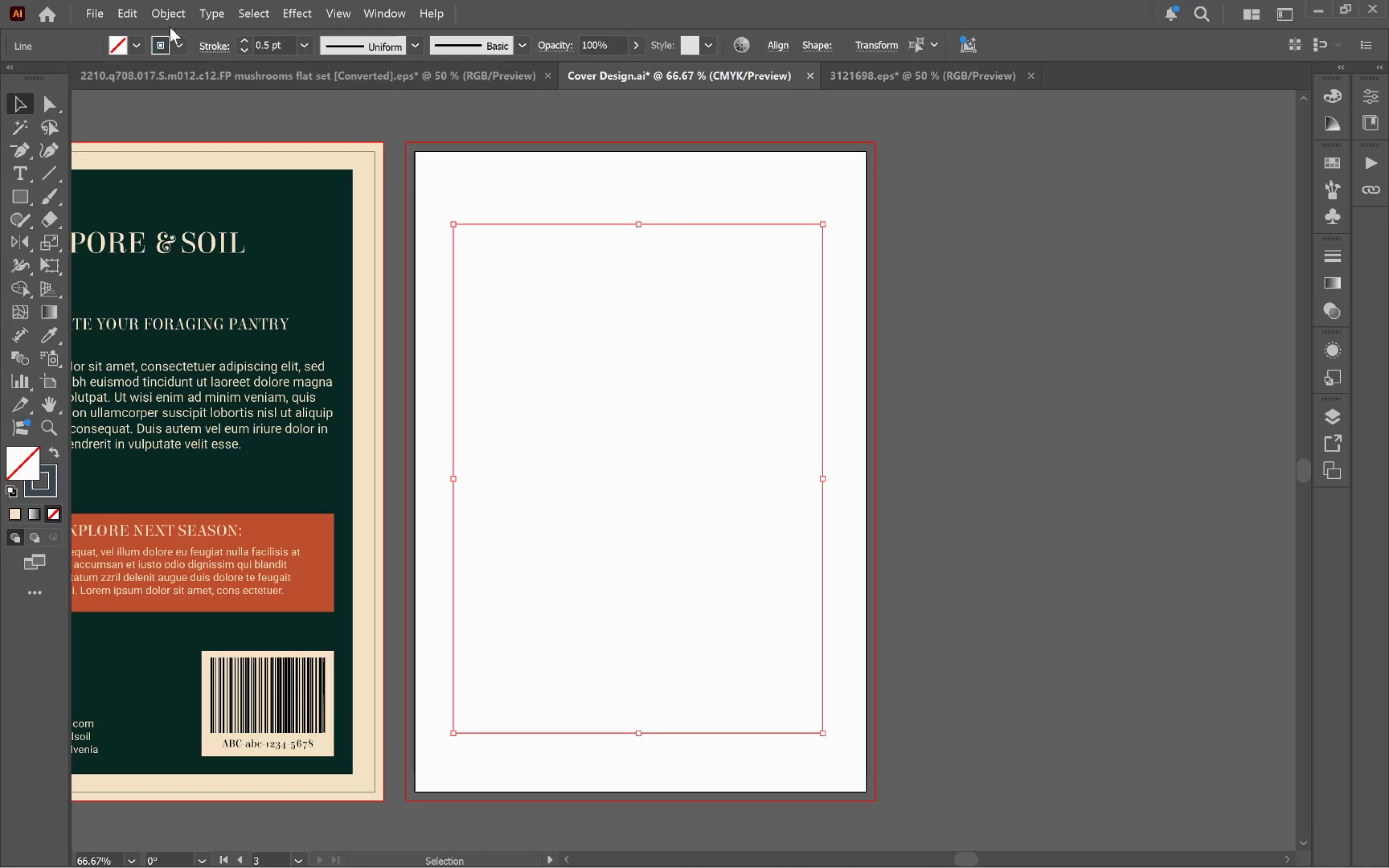 
left_click([166, 18])
 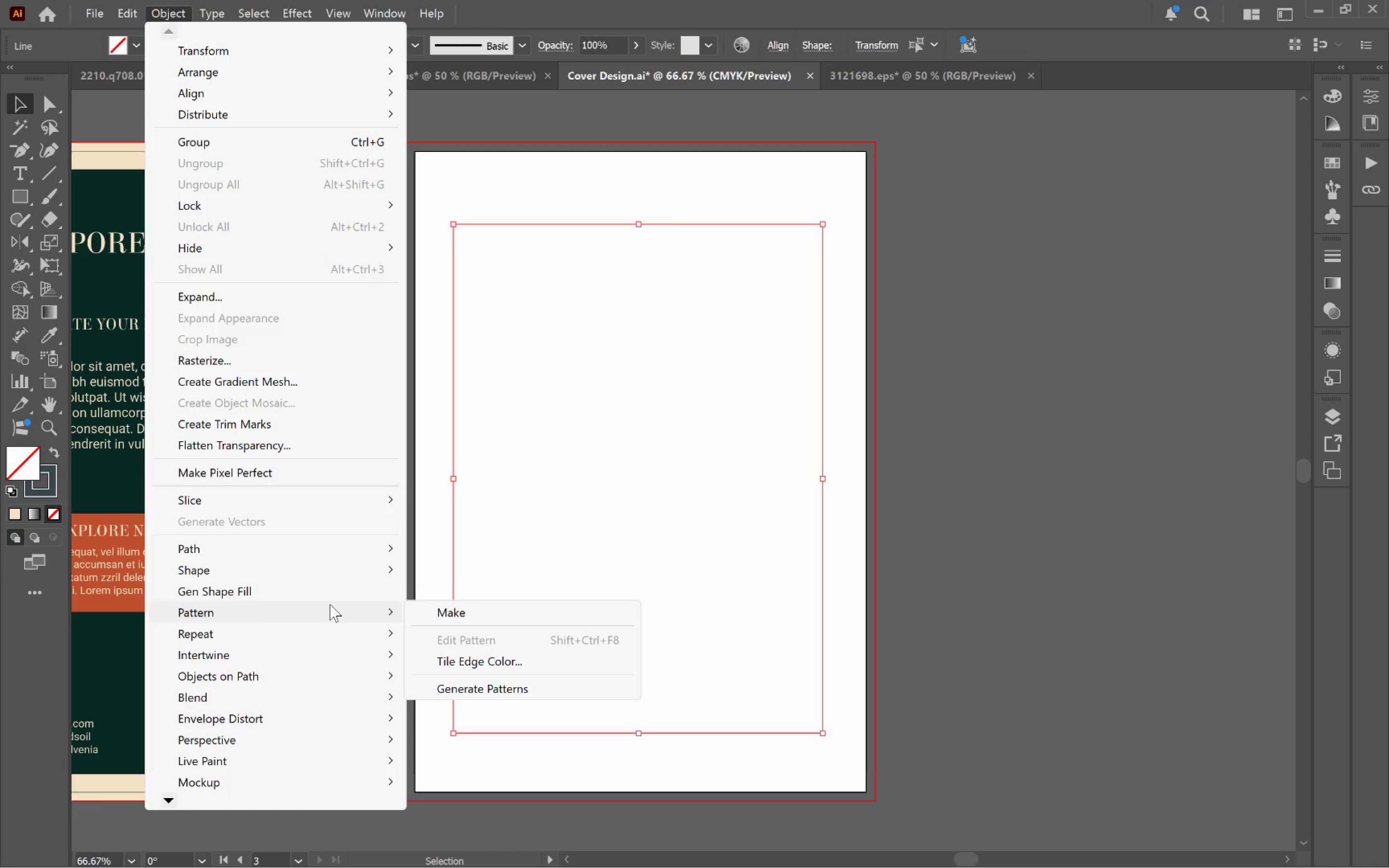 
mouse_move([336, 631])
 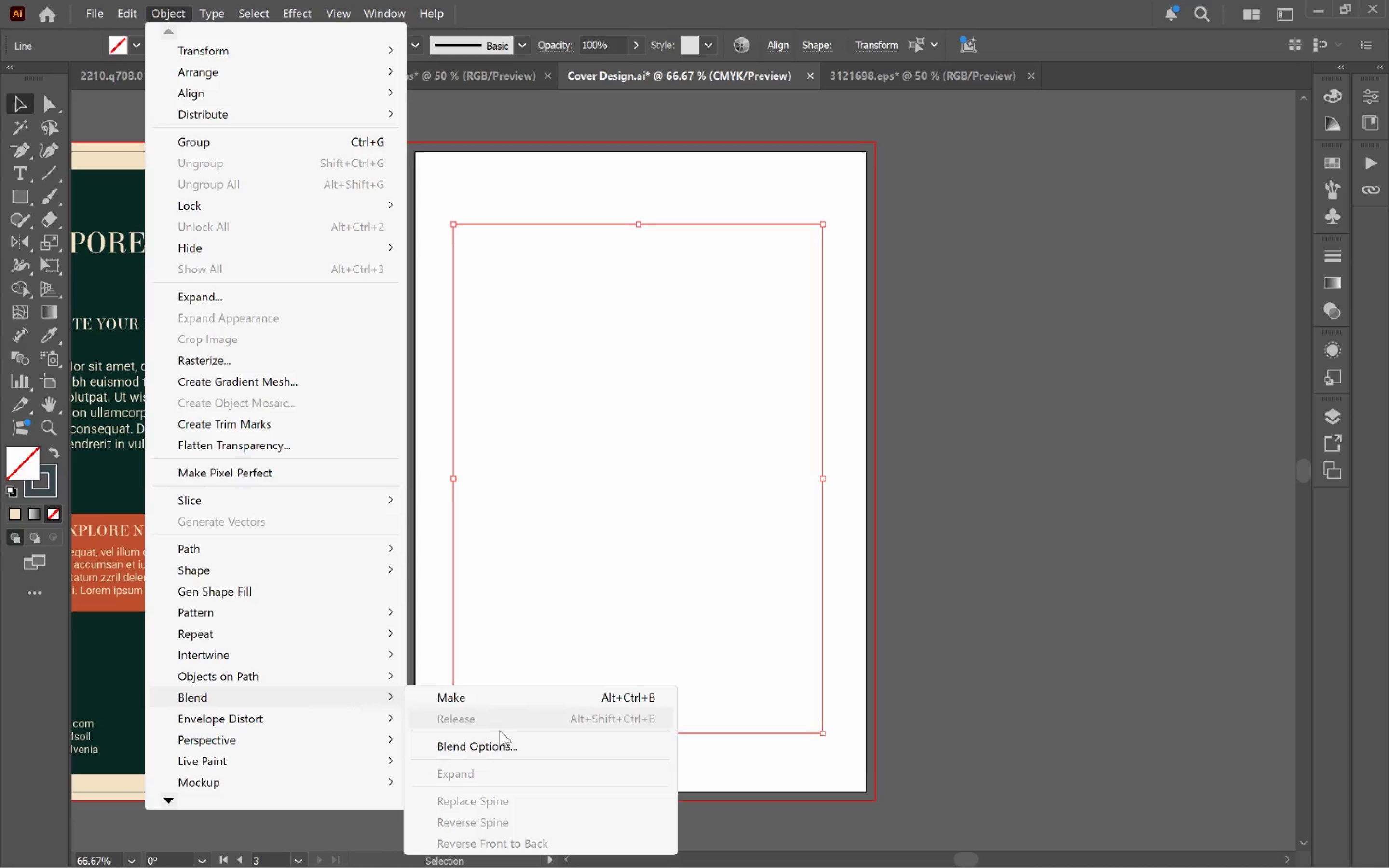 
left_click([505, 749])
 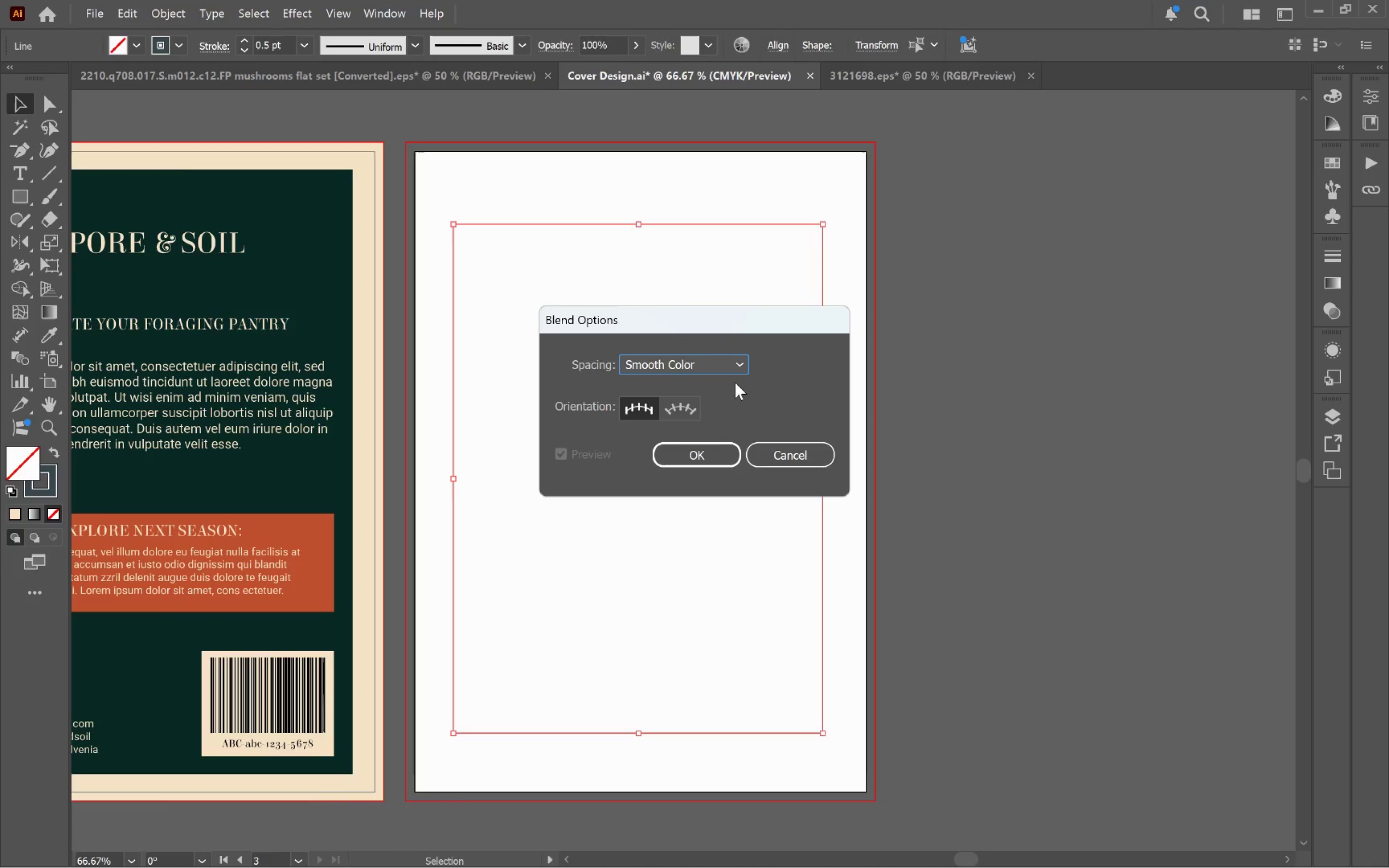 
left_click([709, 366])
 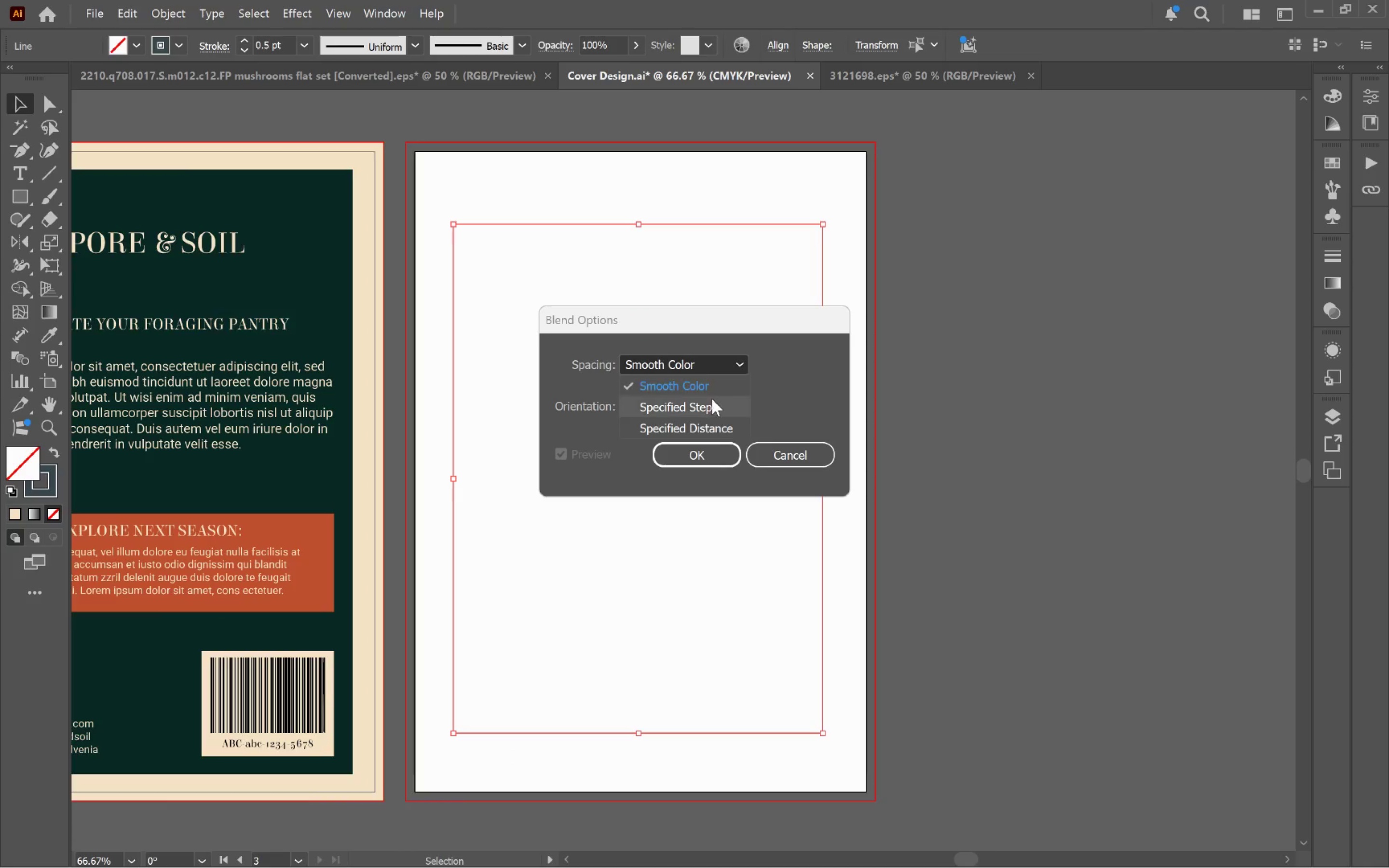 
left_click([712, 402])
 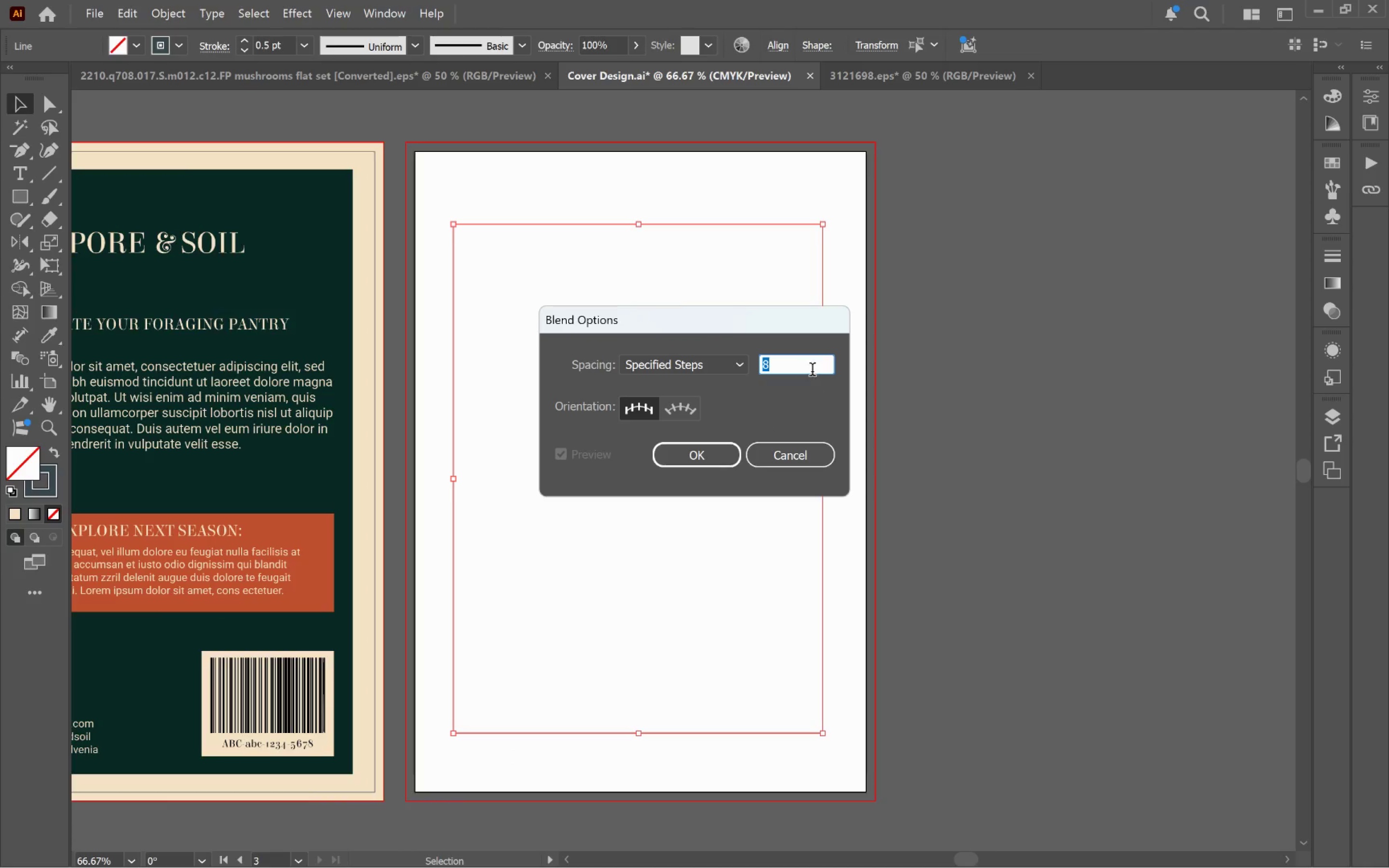 
scroll: coordinate [807, 370], scroll_direction: up, amount: 10.0
 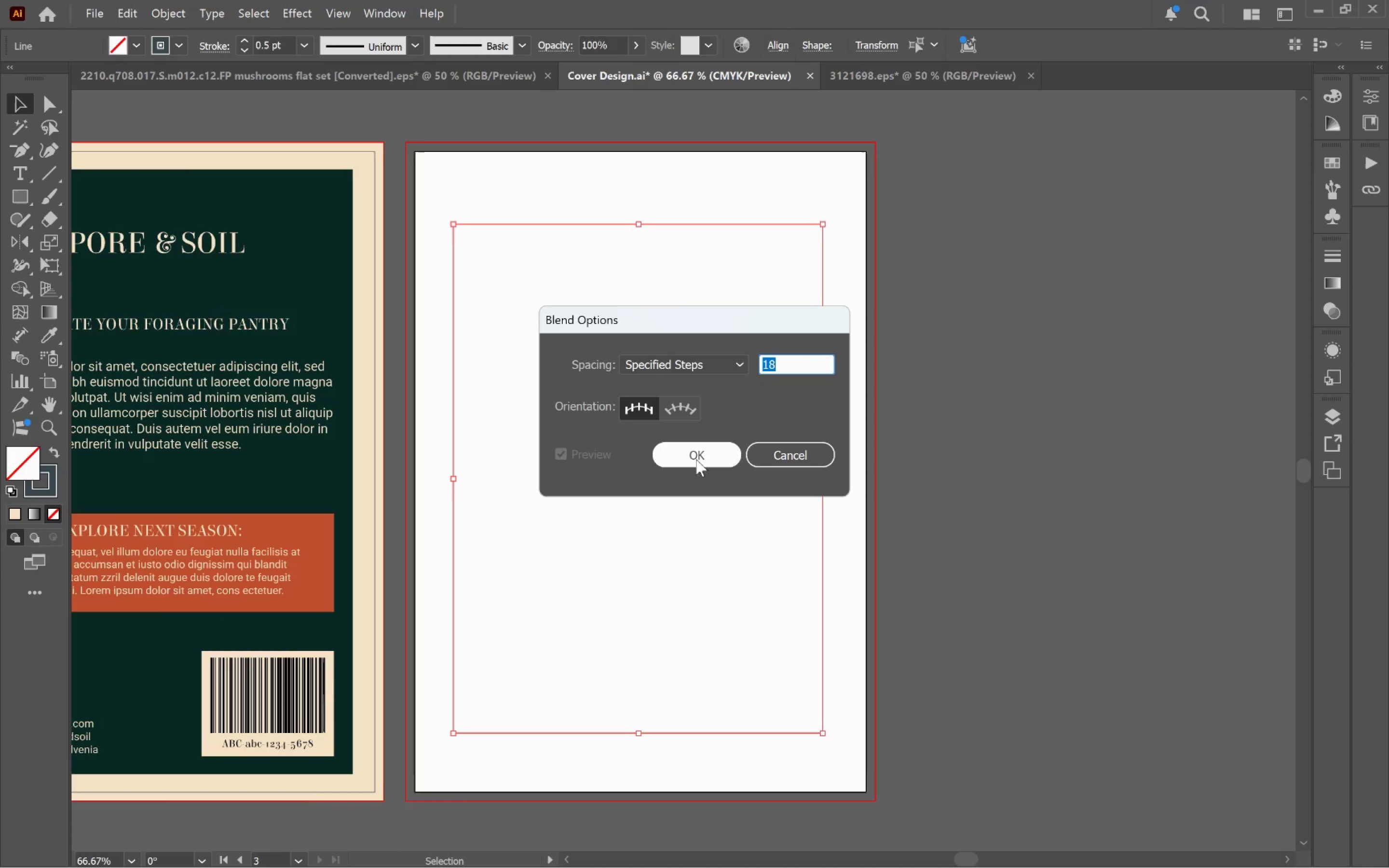 
left_click([693, 464])
 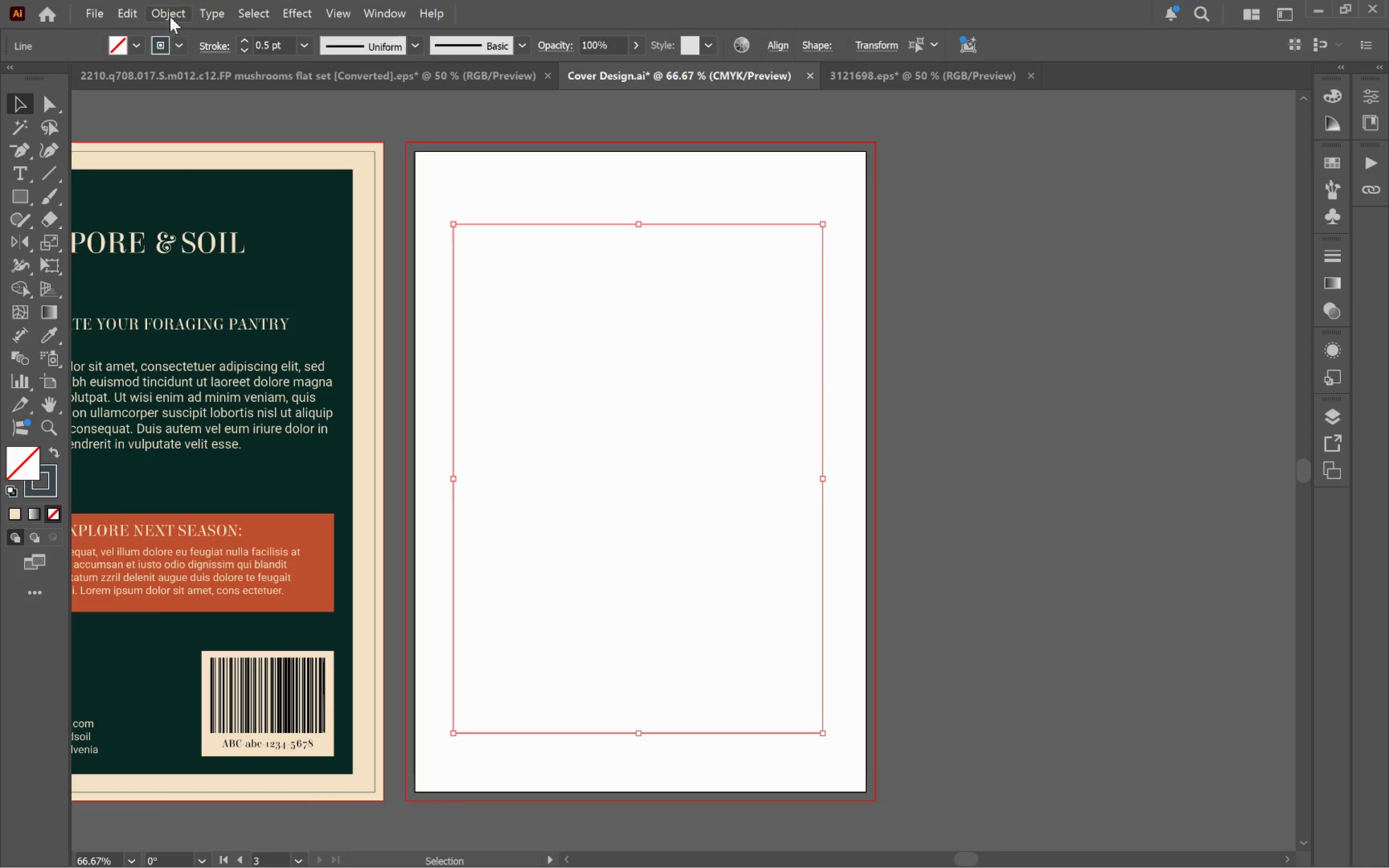 
left_click([165, 8])
 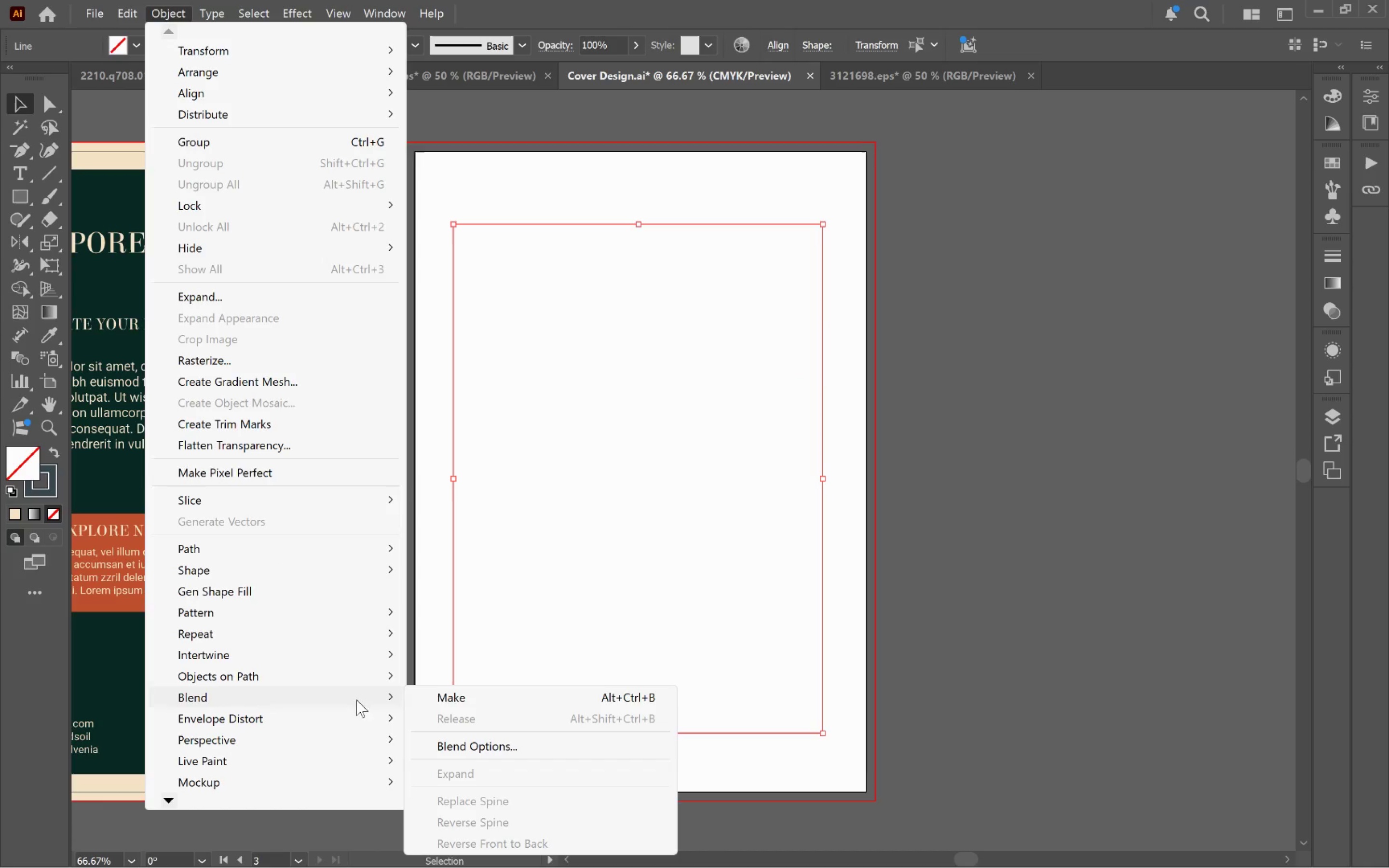 
left_click([504, 706])
 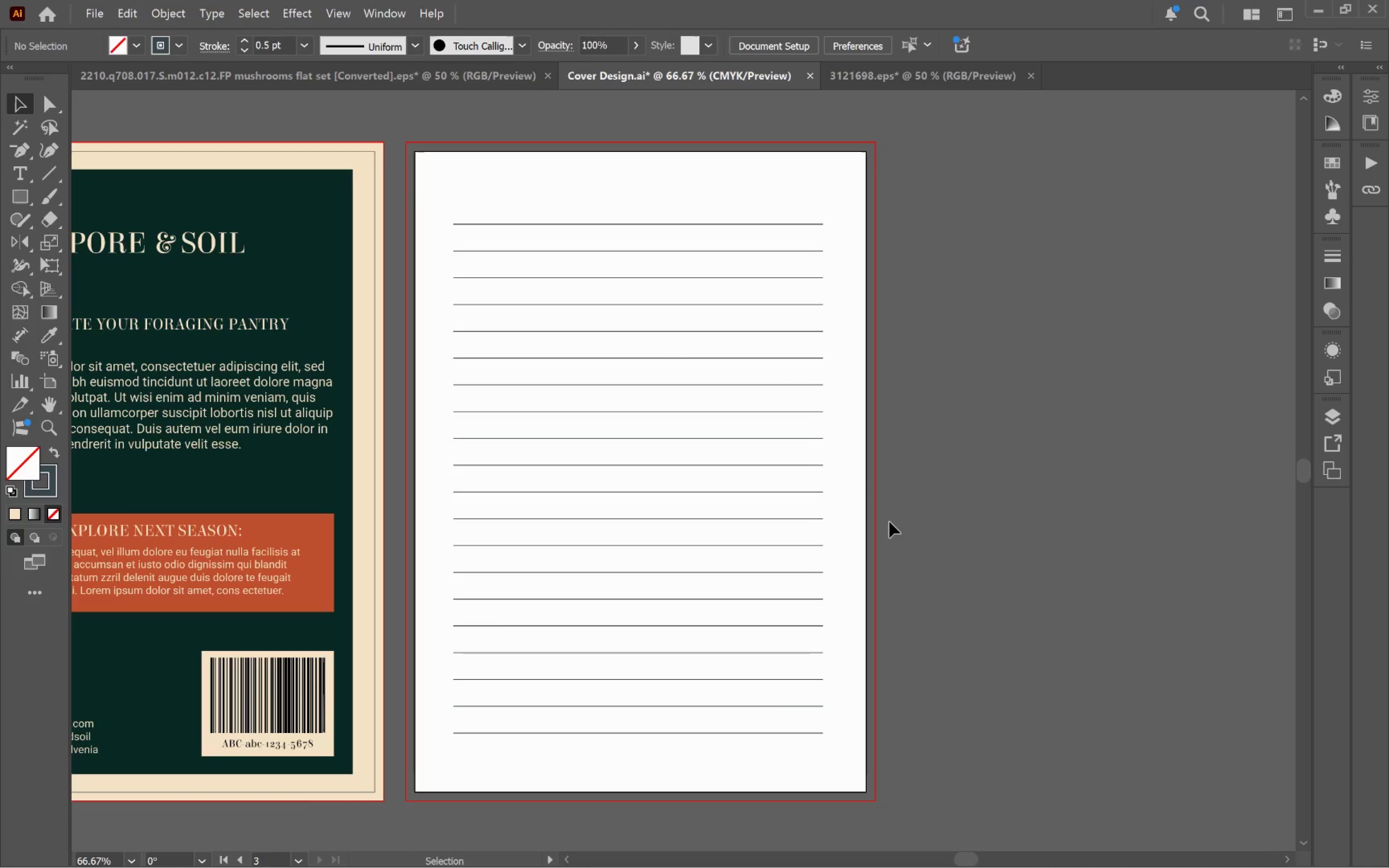 
left_click([620, 384])
 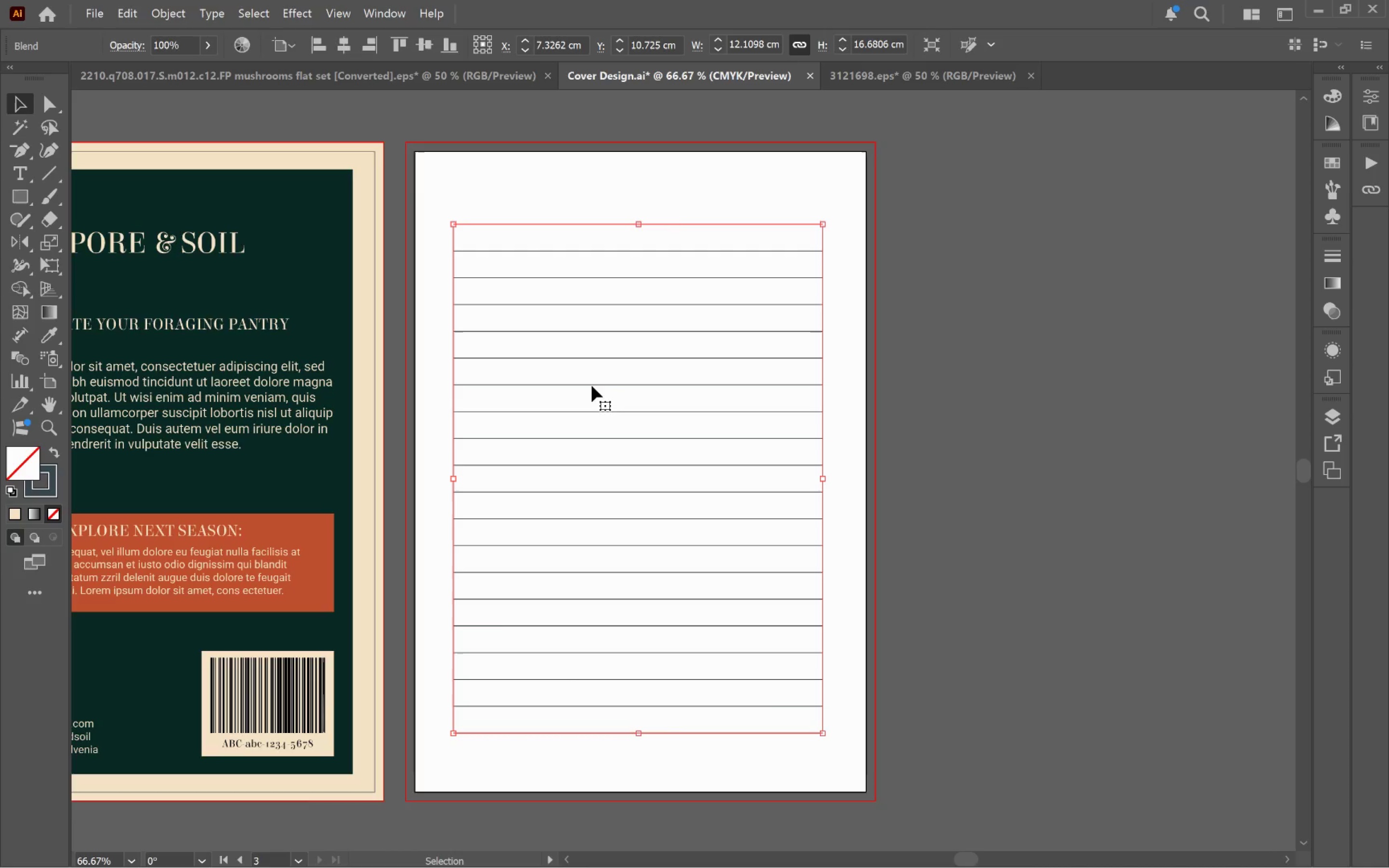 
left_click_drag(start_coordinate=[592, 384], to_coordinate=[397, 407])
 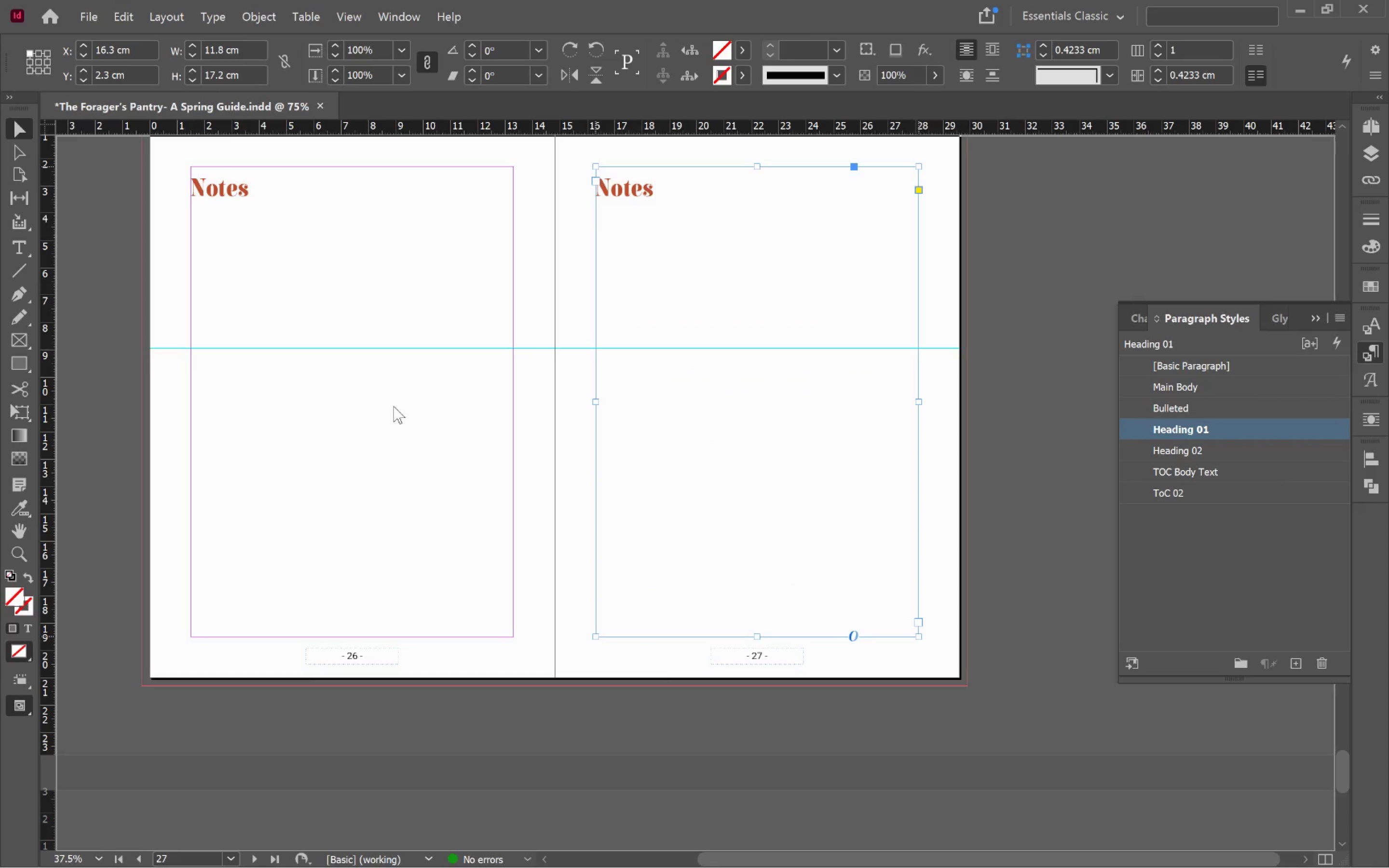 
key(Alt+Tab)
 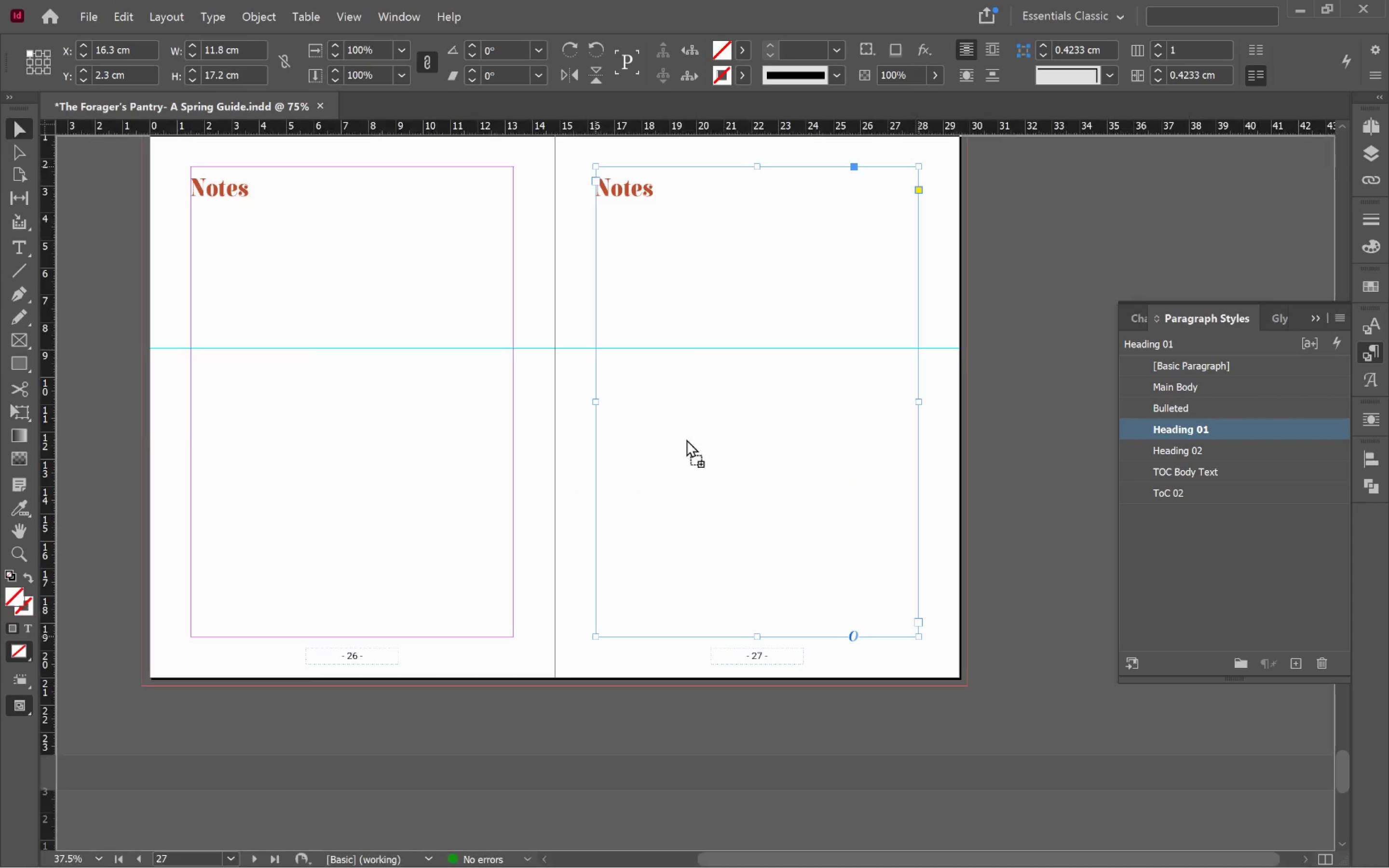 
hold_key(key=ShiftLeft, duration=1.73)
 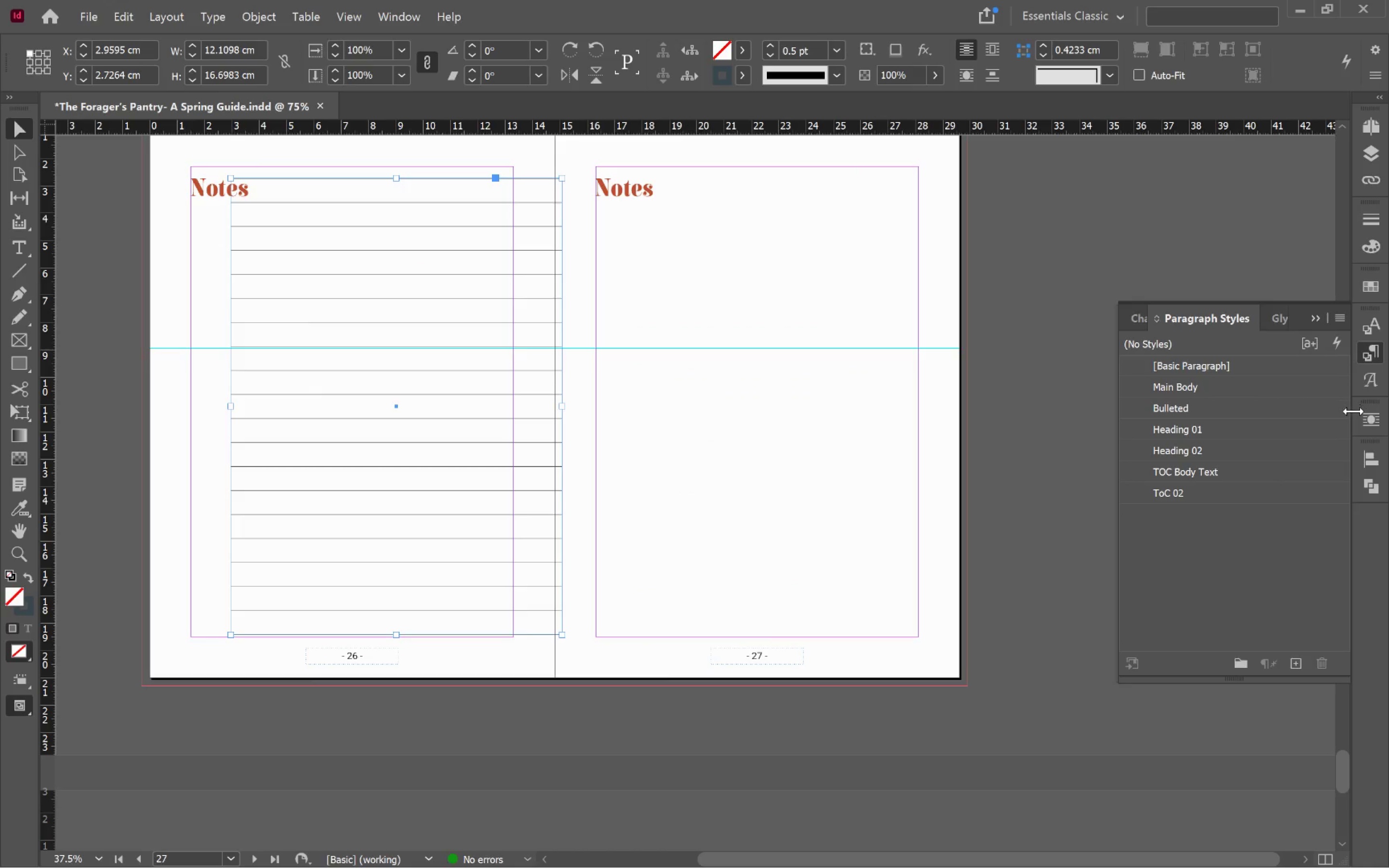 
left_click([1379, 468])
 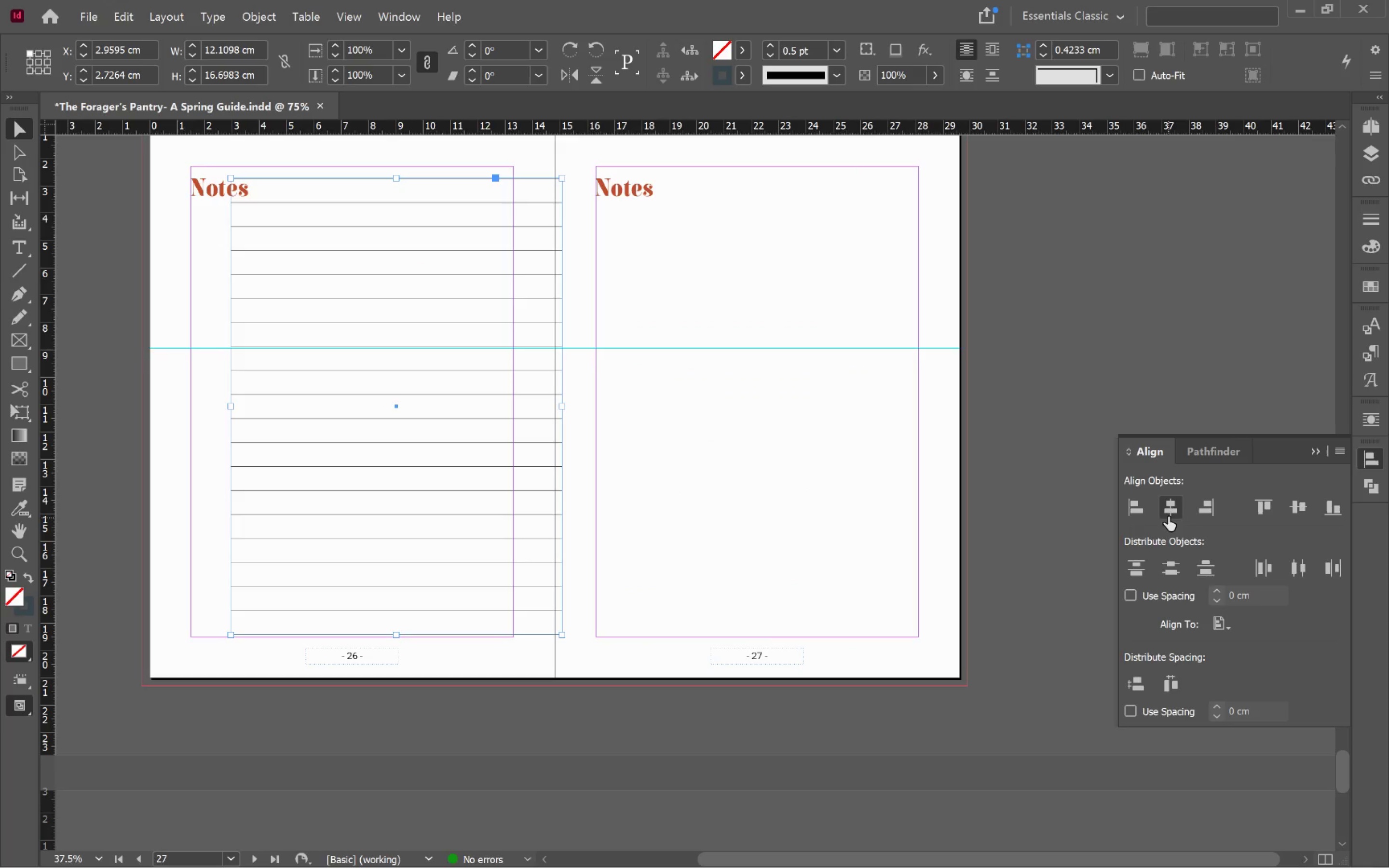 
left_click([1170, 510])
 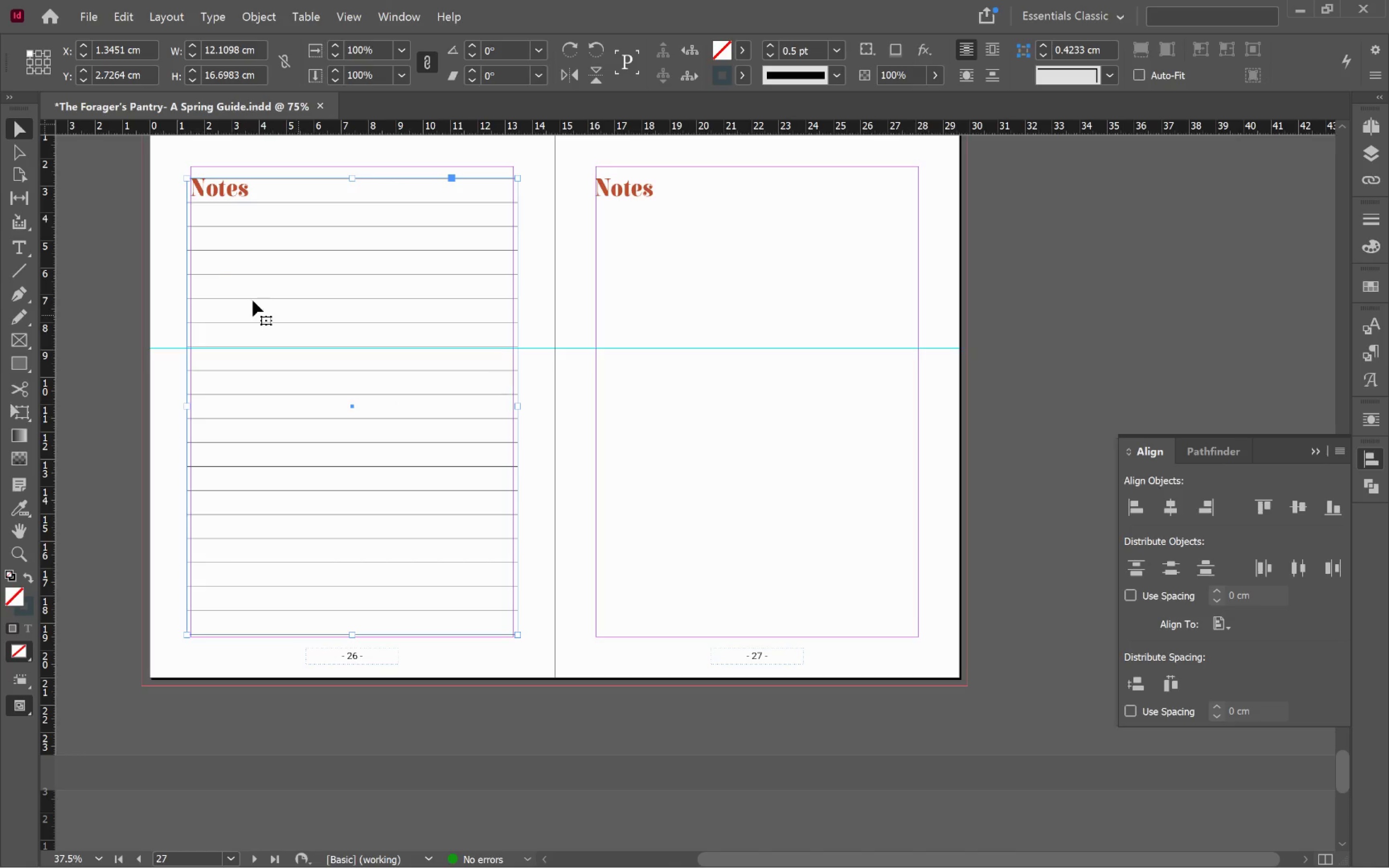 
hold_key(key=AltLeft, duration=0.76)
 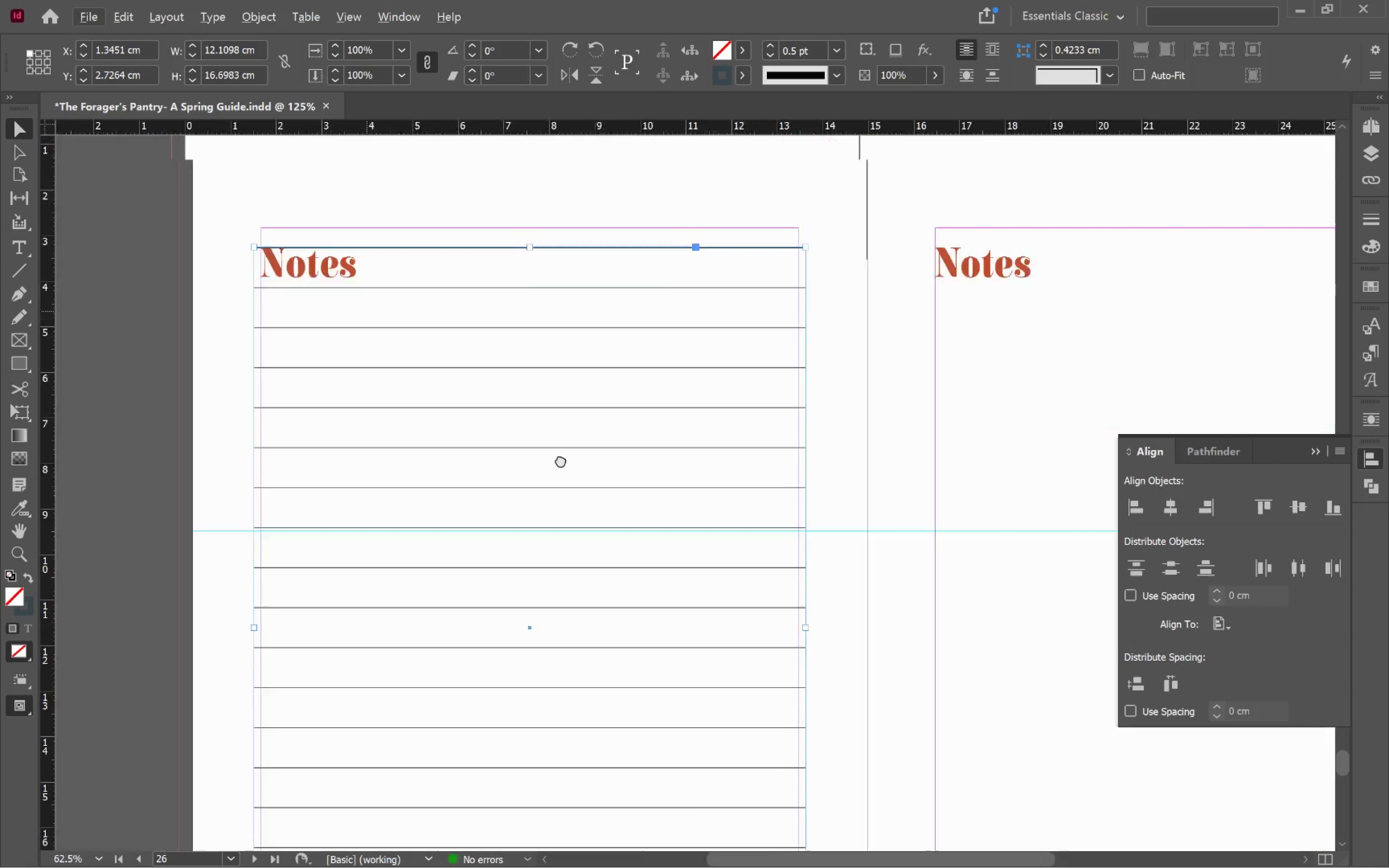 
hold_key(key=Space, duration=0.77)
 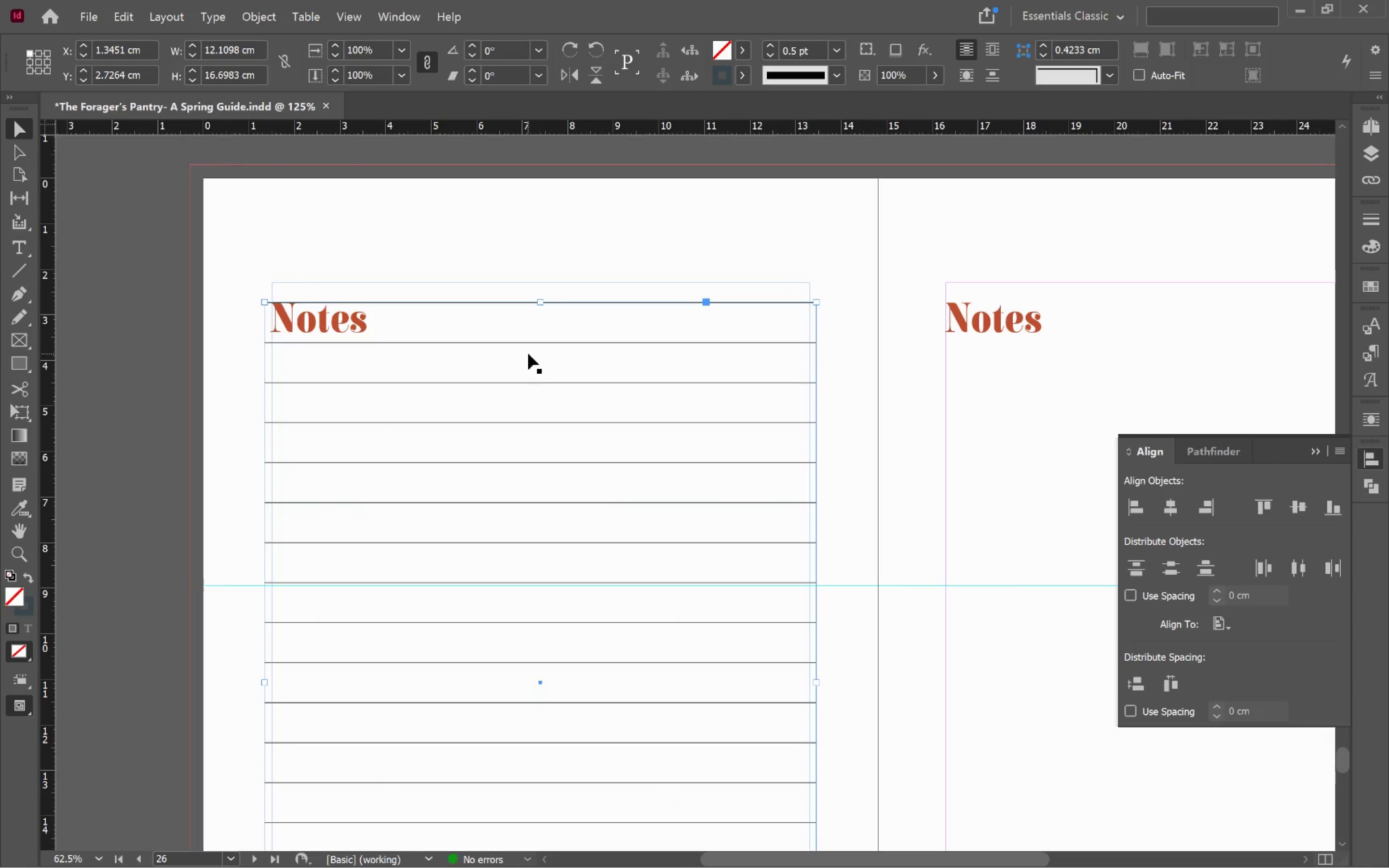 
left_click_drag(start_coordinate=[403, 323], to_coordinate=[568, 501])
 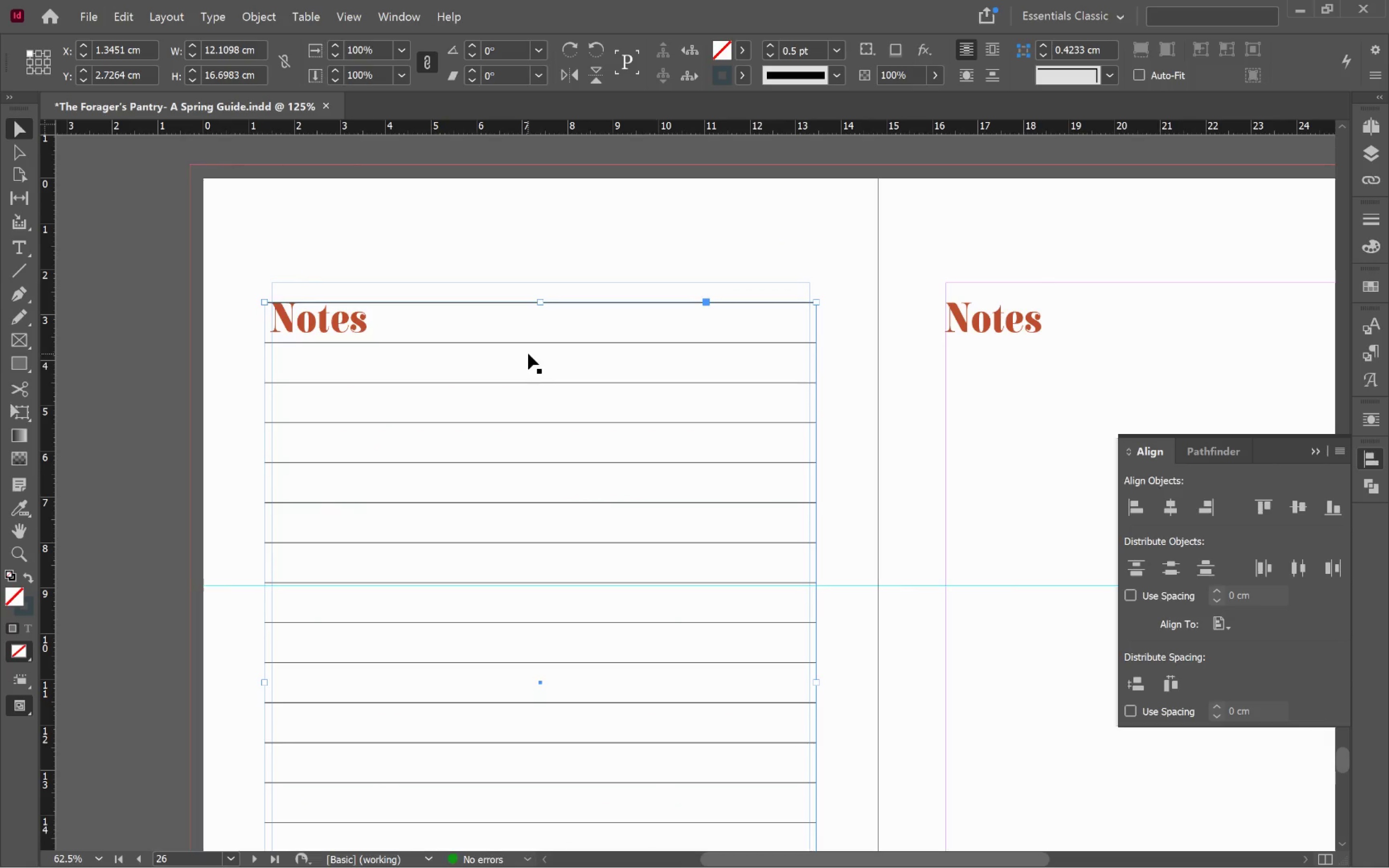 
scroll: coordinate [320, 261], scroll_direction: up, amount: 2.0
 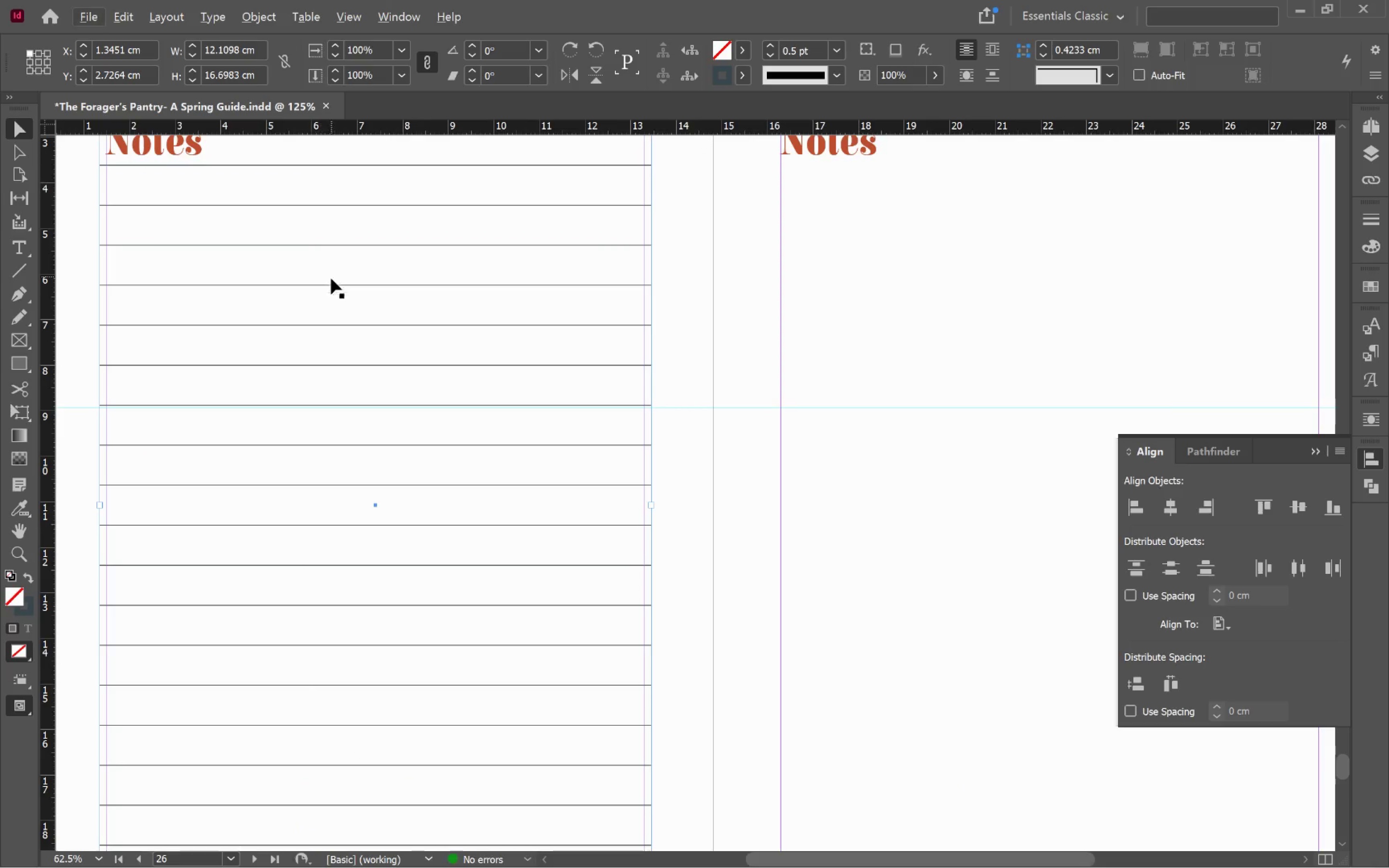 
scroll: coordinate [528, 353], scroll_direction: down, amount: 1.0
 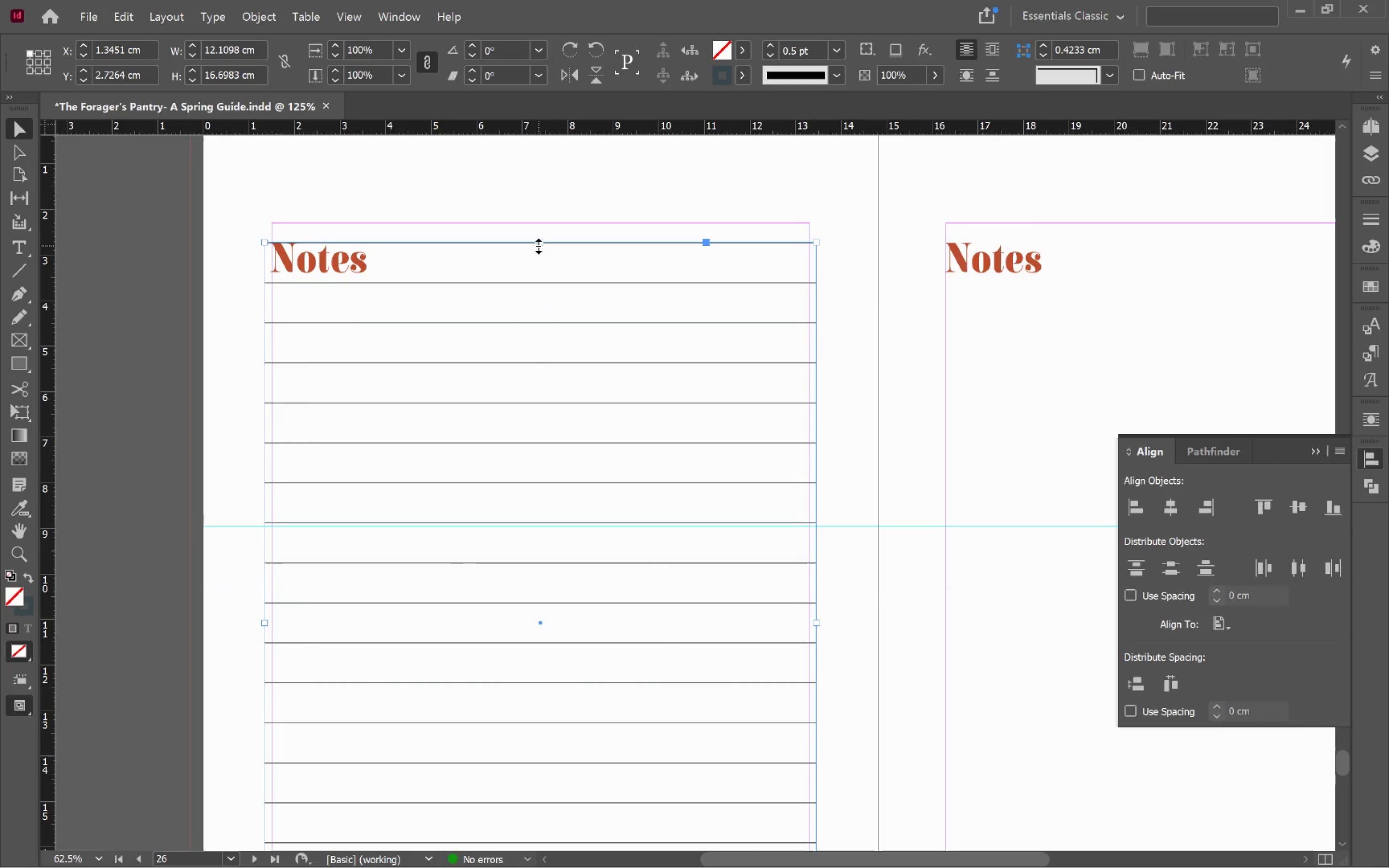 
left_click_drag(start_coordinate=[538, 246], to_coordinate=[541, 290])
 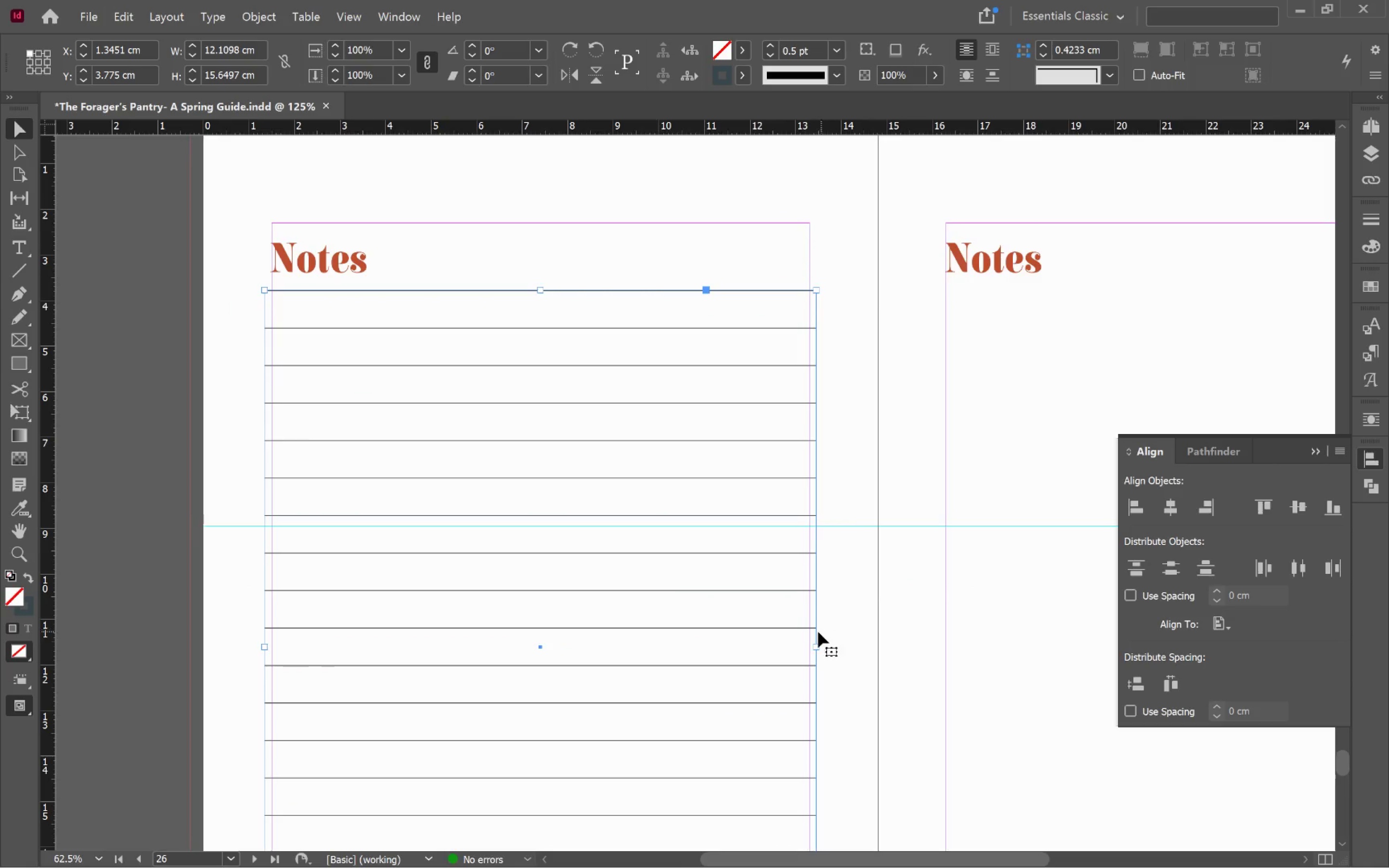 
left_click_drag(start_coordinate=[819, 647], to_coordinate=[811, 648])
 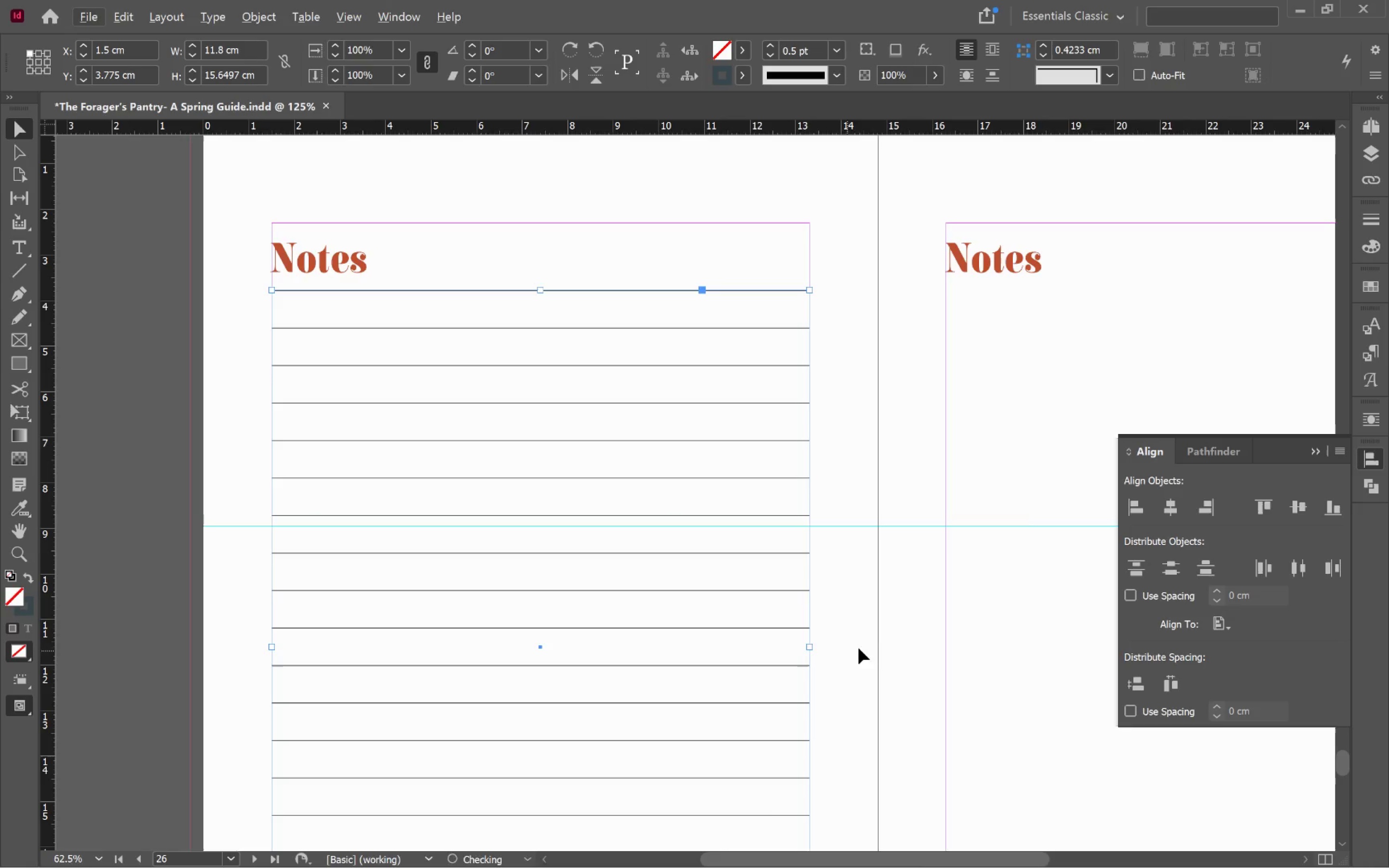 
hold_key(key=AltLeft, duration=1.4)
 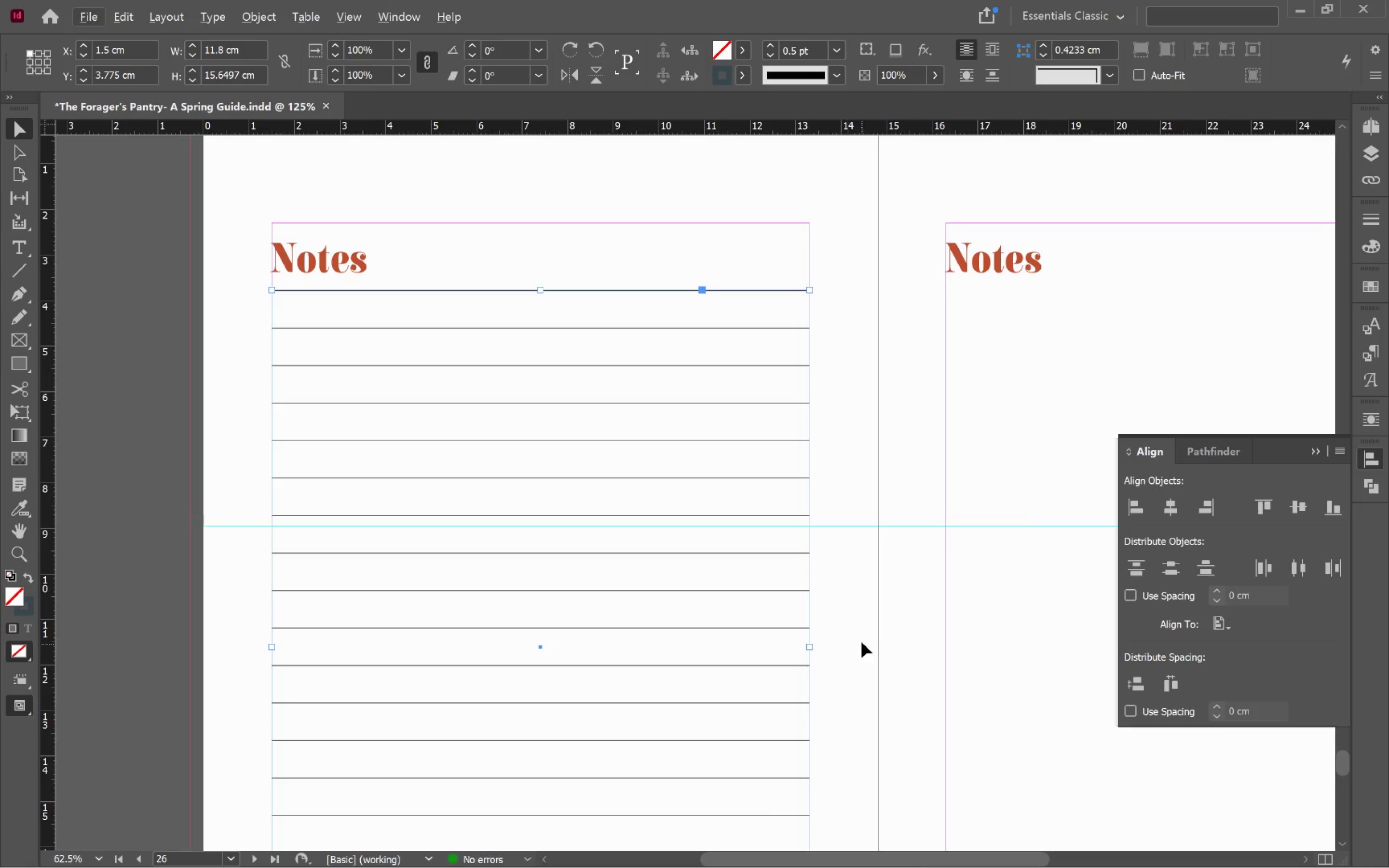 
left_click([860, 641])
 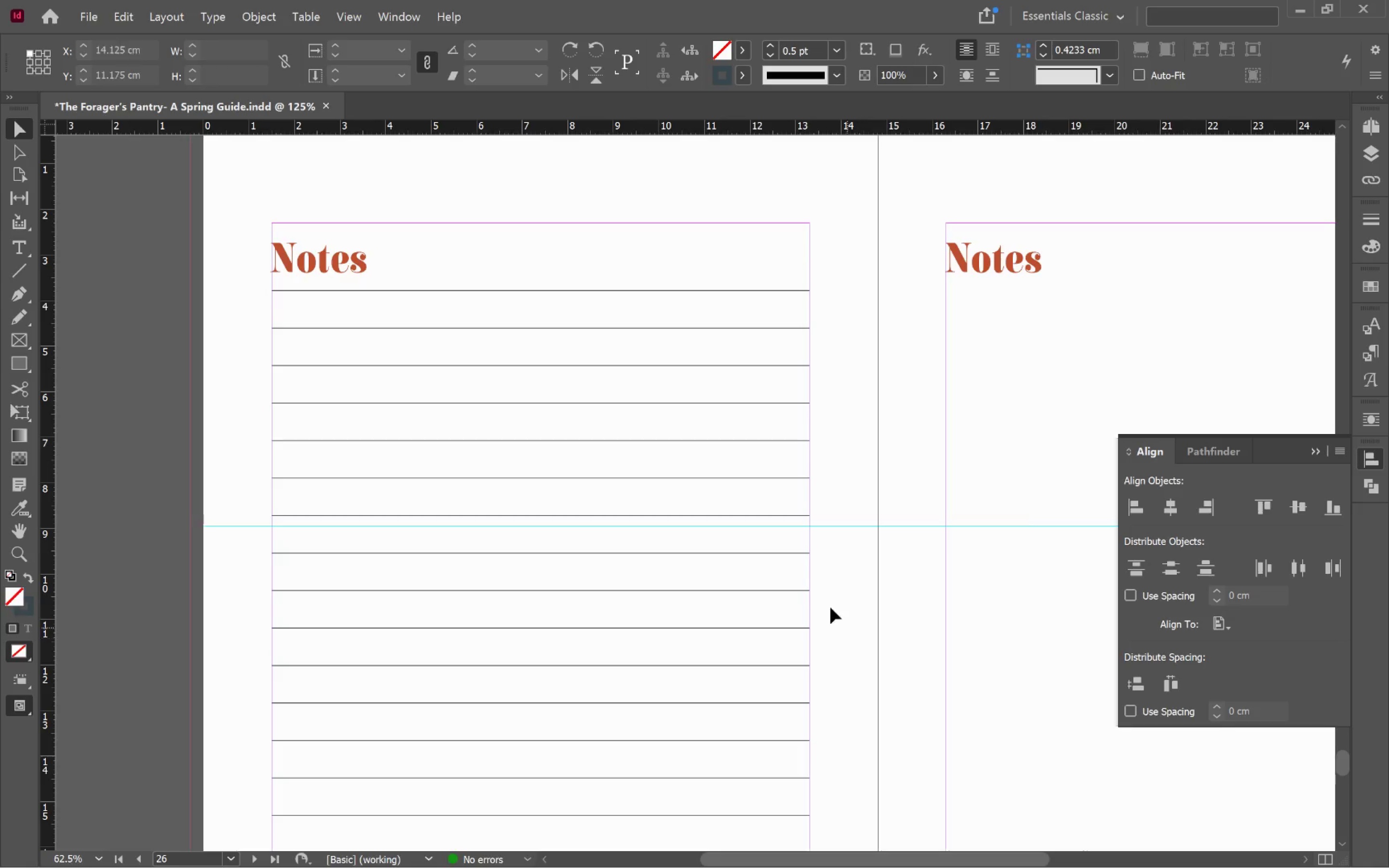 
hold_key(key=AltLeft, duration=0.64)
scroll: coordinate [828, 586], scroll_direction: down, amount: 1.0
 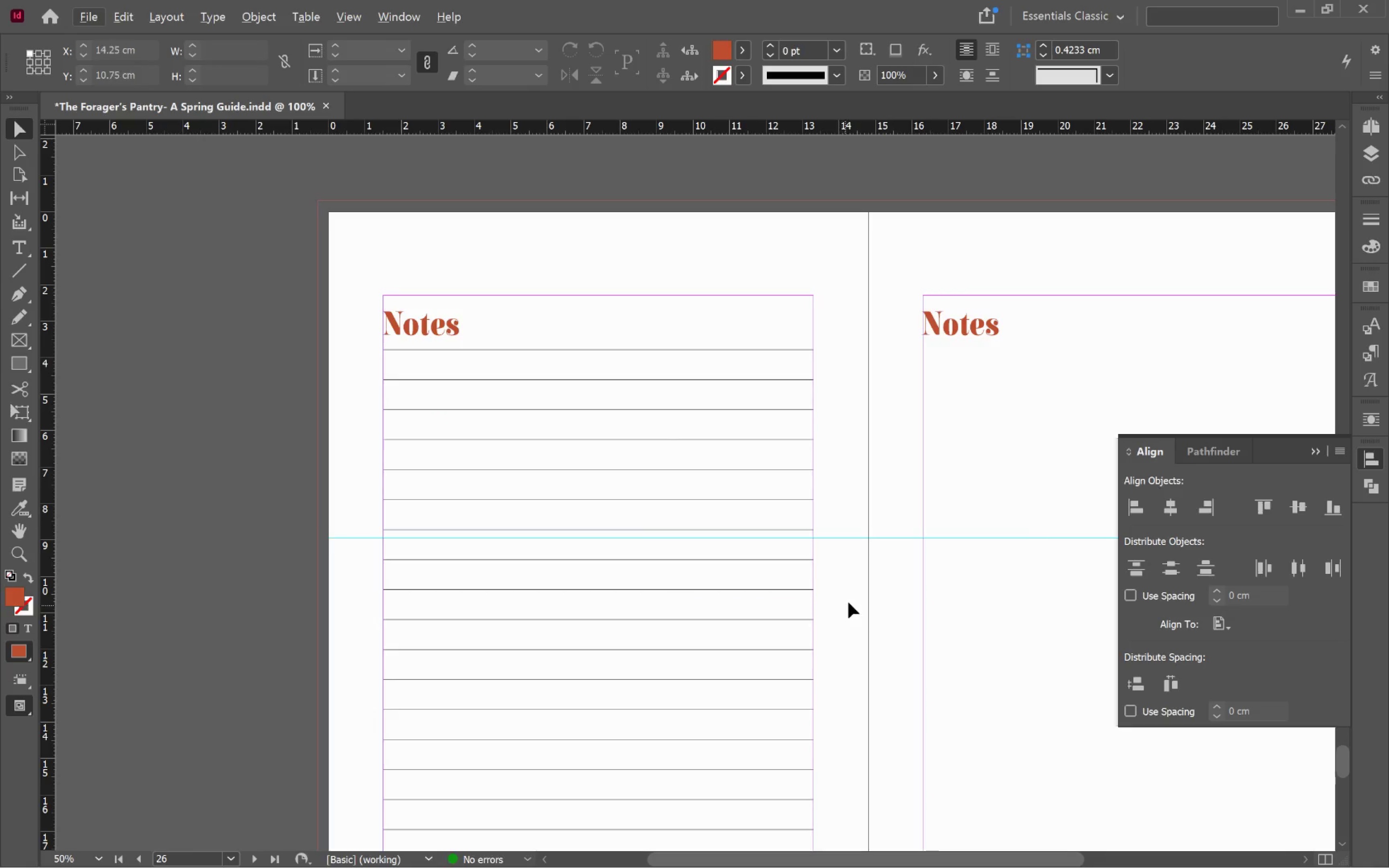 
hold_key(key=Space, duration=1.44)
 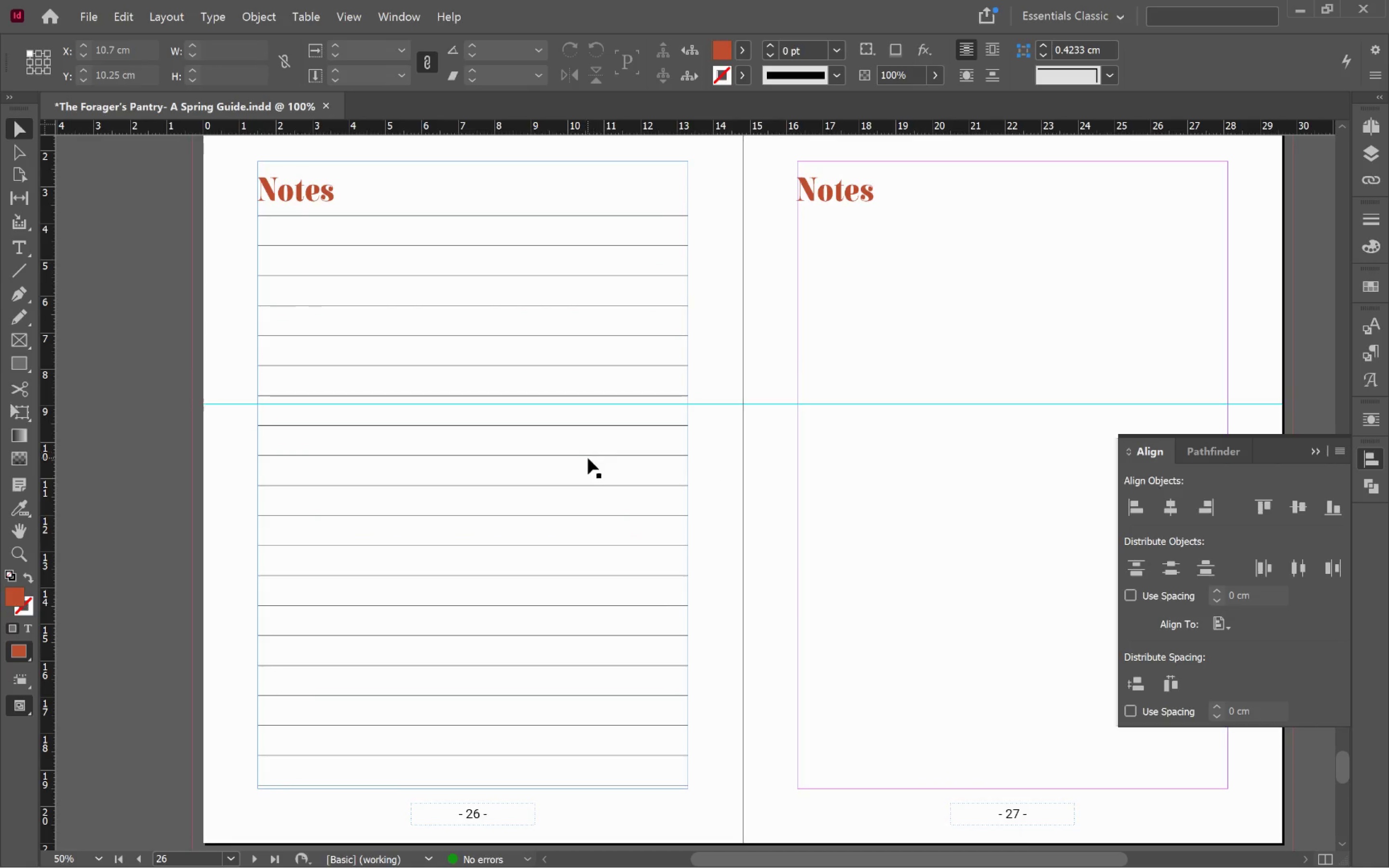 
left_click_drag(start_coordinate=[846, 611], to_coordinate=[721, 477])
 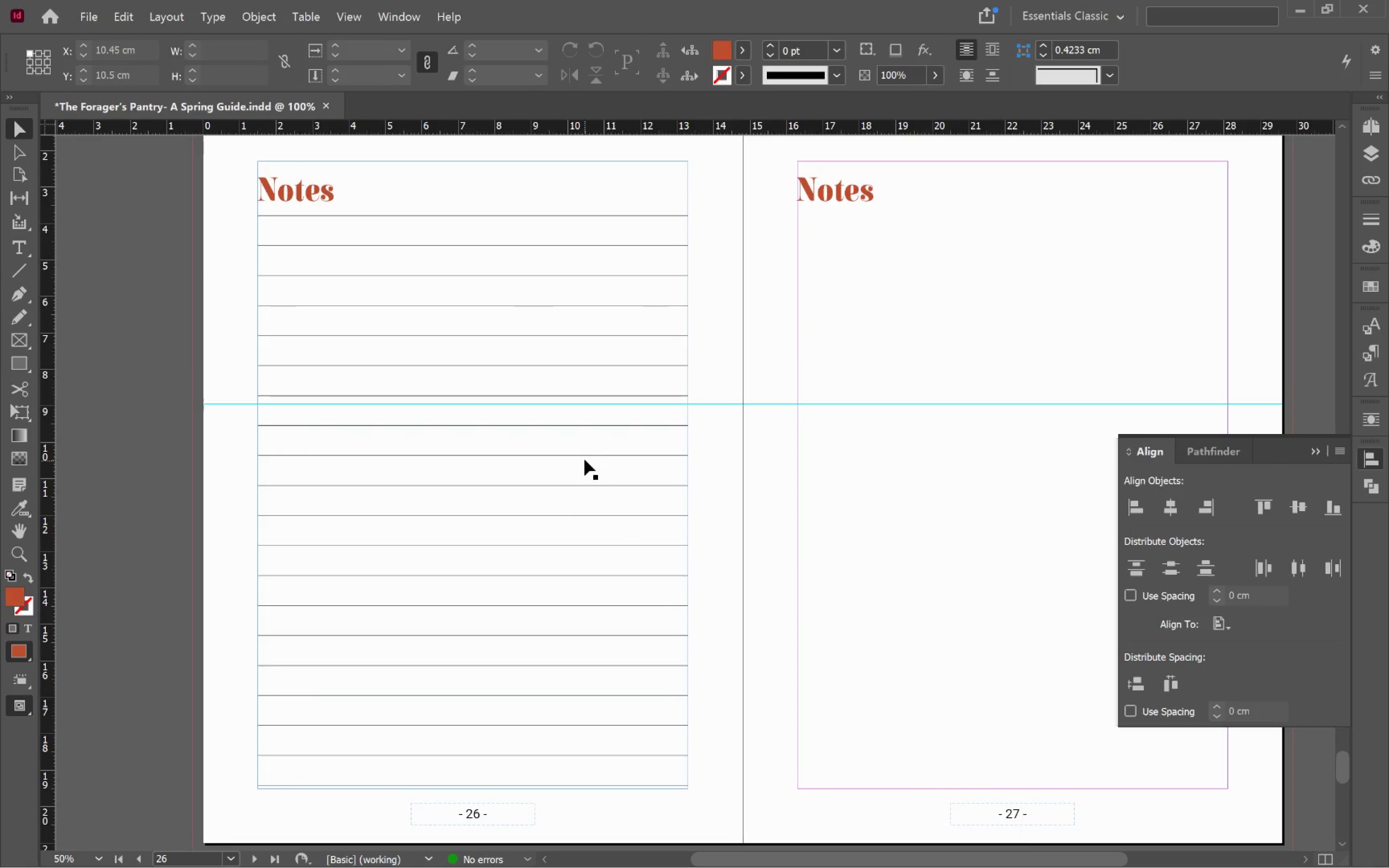 
left_click([584, 454])
 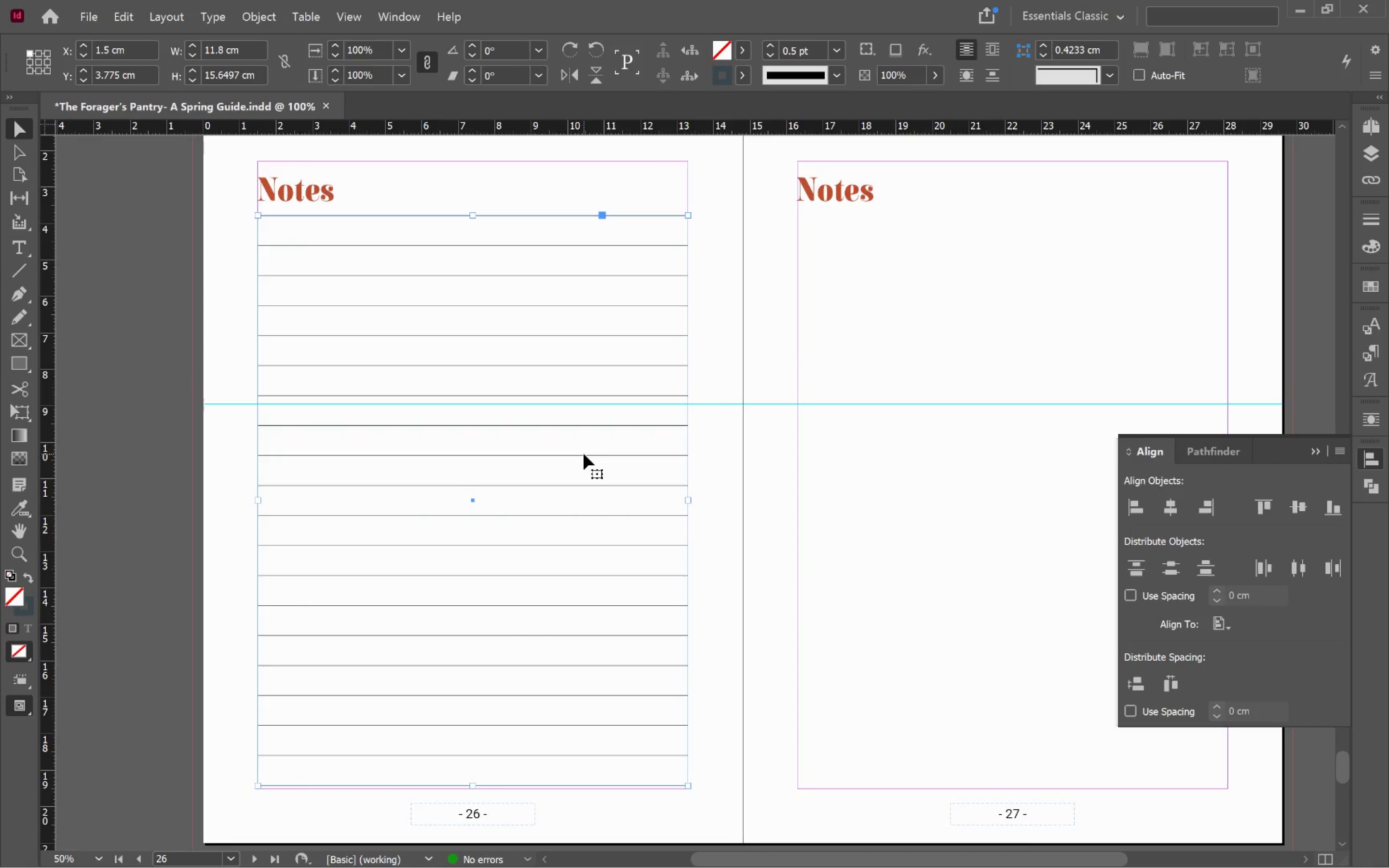 
hold_key(key=AltLeft, duration=3.26)
left_click_drag(start_coordinate=[584, 454], to_coordinate=[1119, 475])
 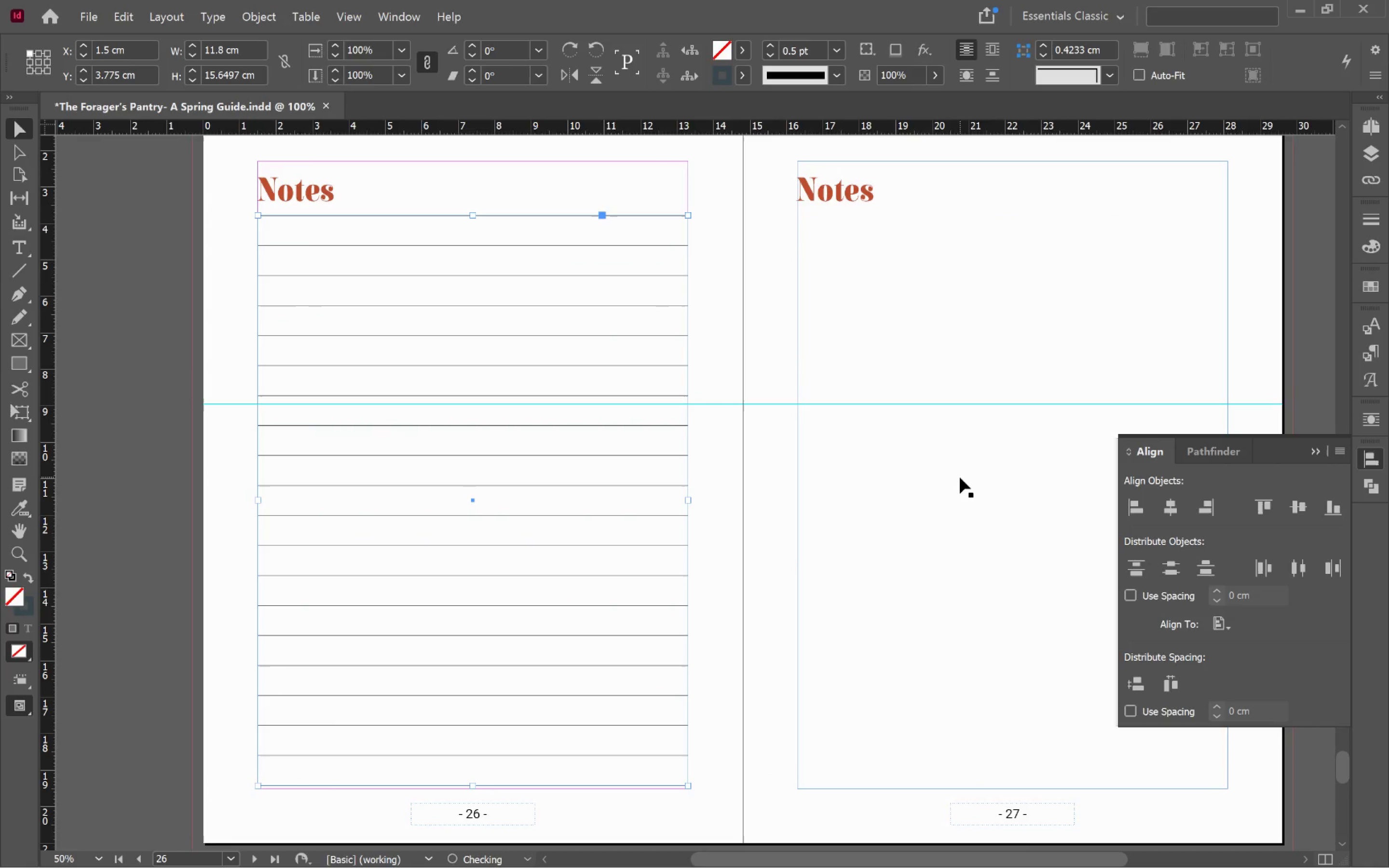 
hold_key(key=ShiftLeft, duration=2.64)
 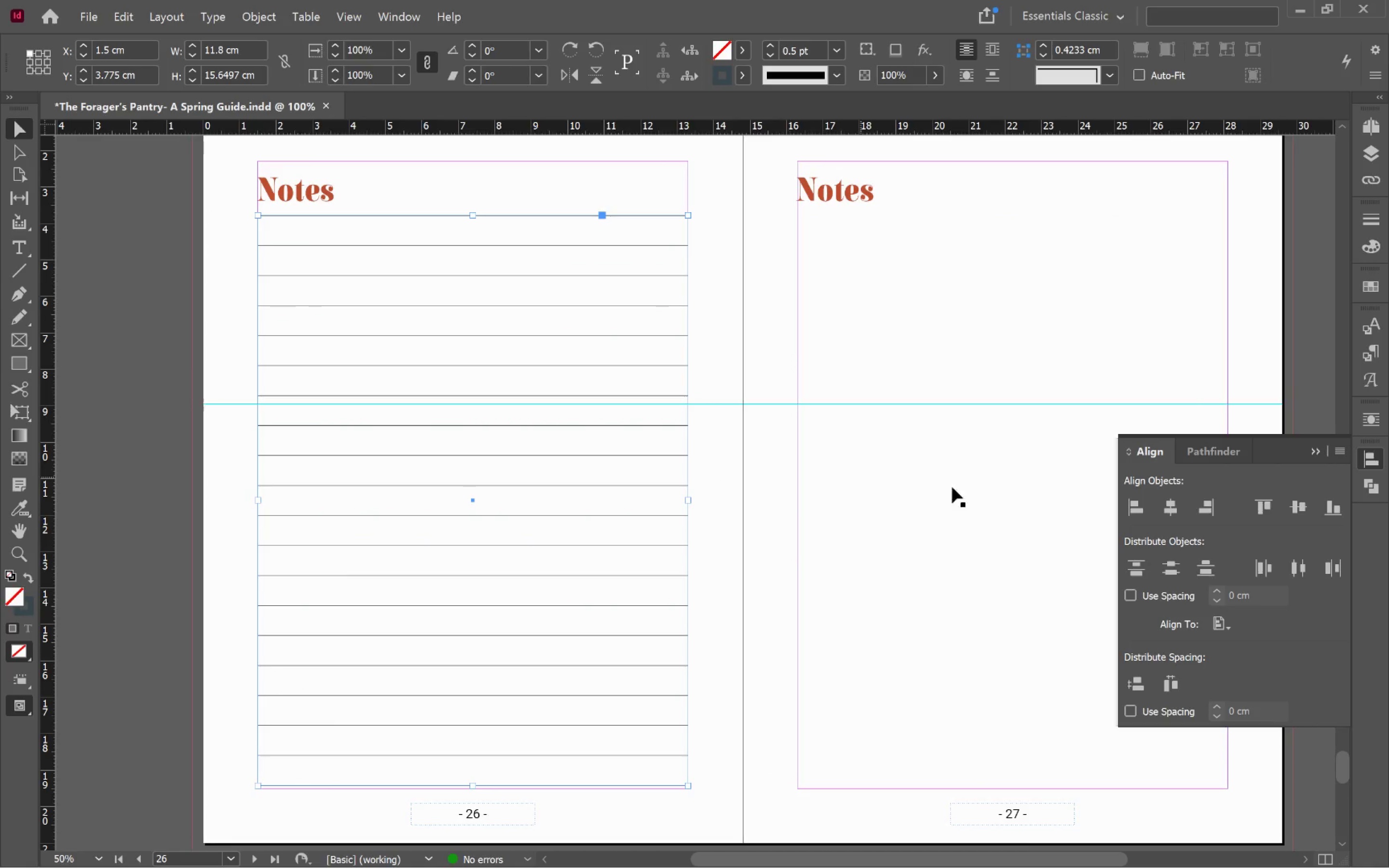 
hold_key(key=Space, duration=0.68)
 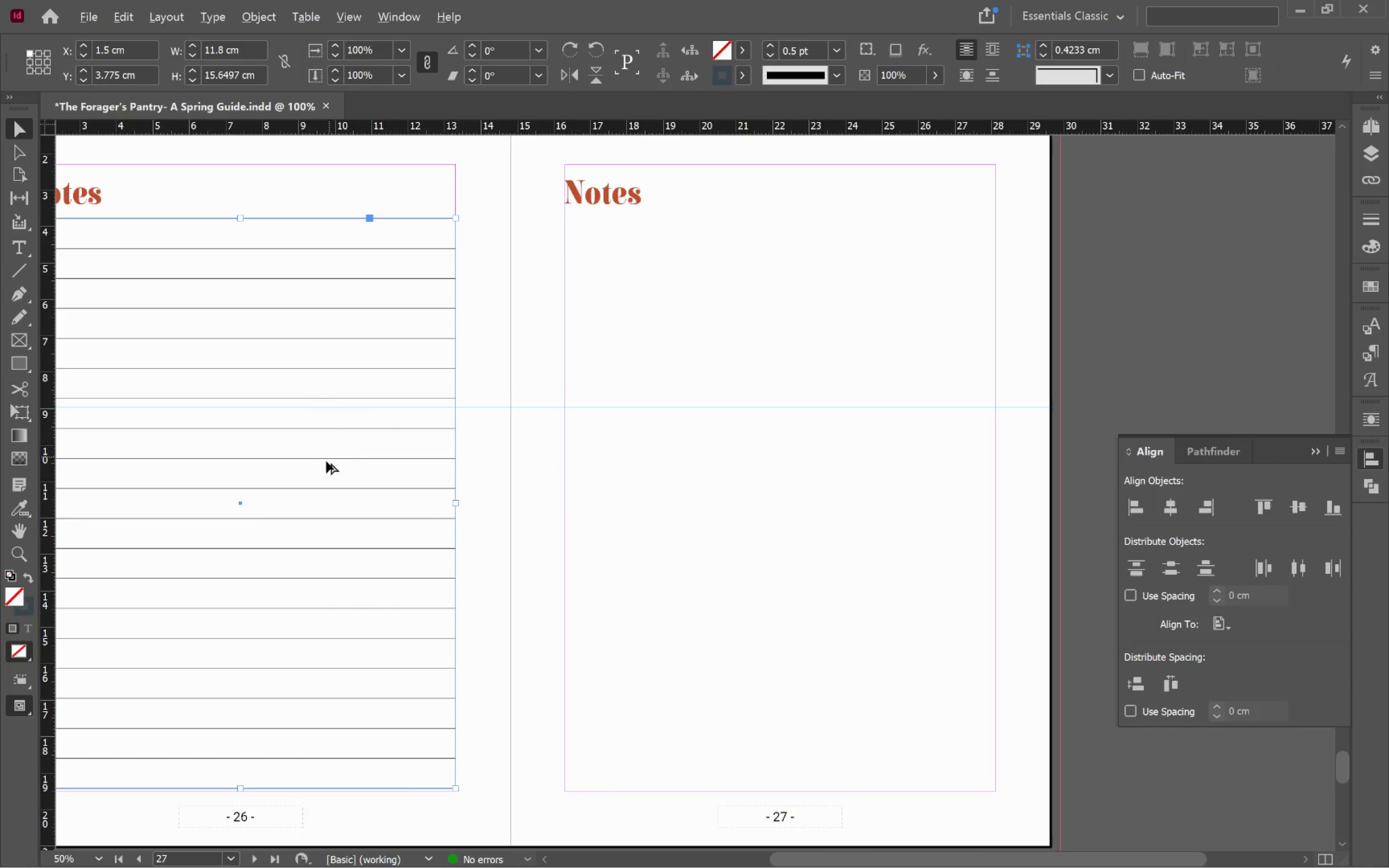 
left_click_drag(start_coordinate=[966, 489], to_coordinate=[734, 492])
 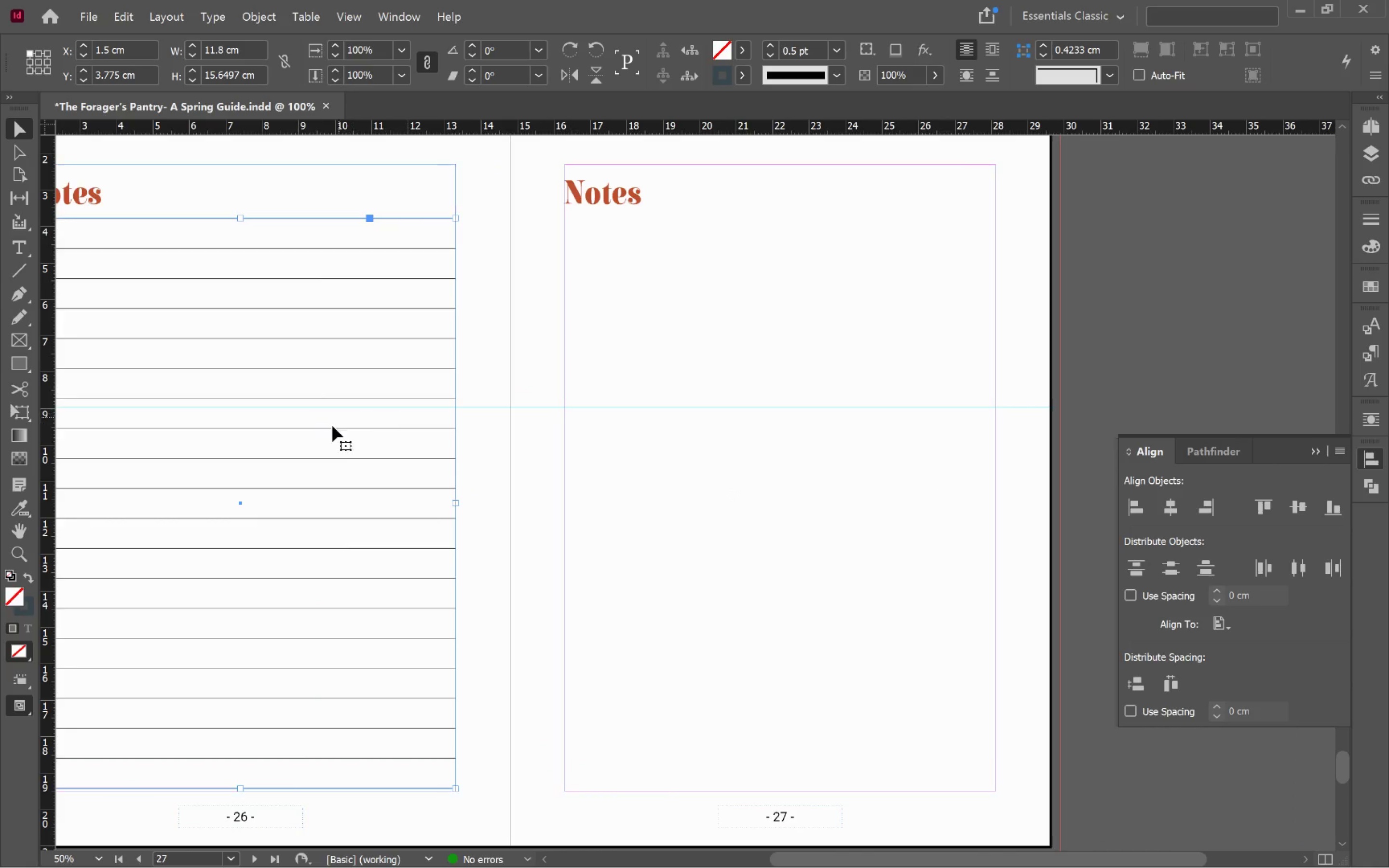 
hold_key(key=AltLeft, duration=2.32)
left_click_drag(start_coordinate=[319, 459], to_coordinate=[861, 492])
 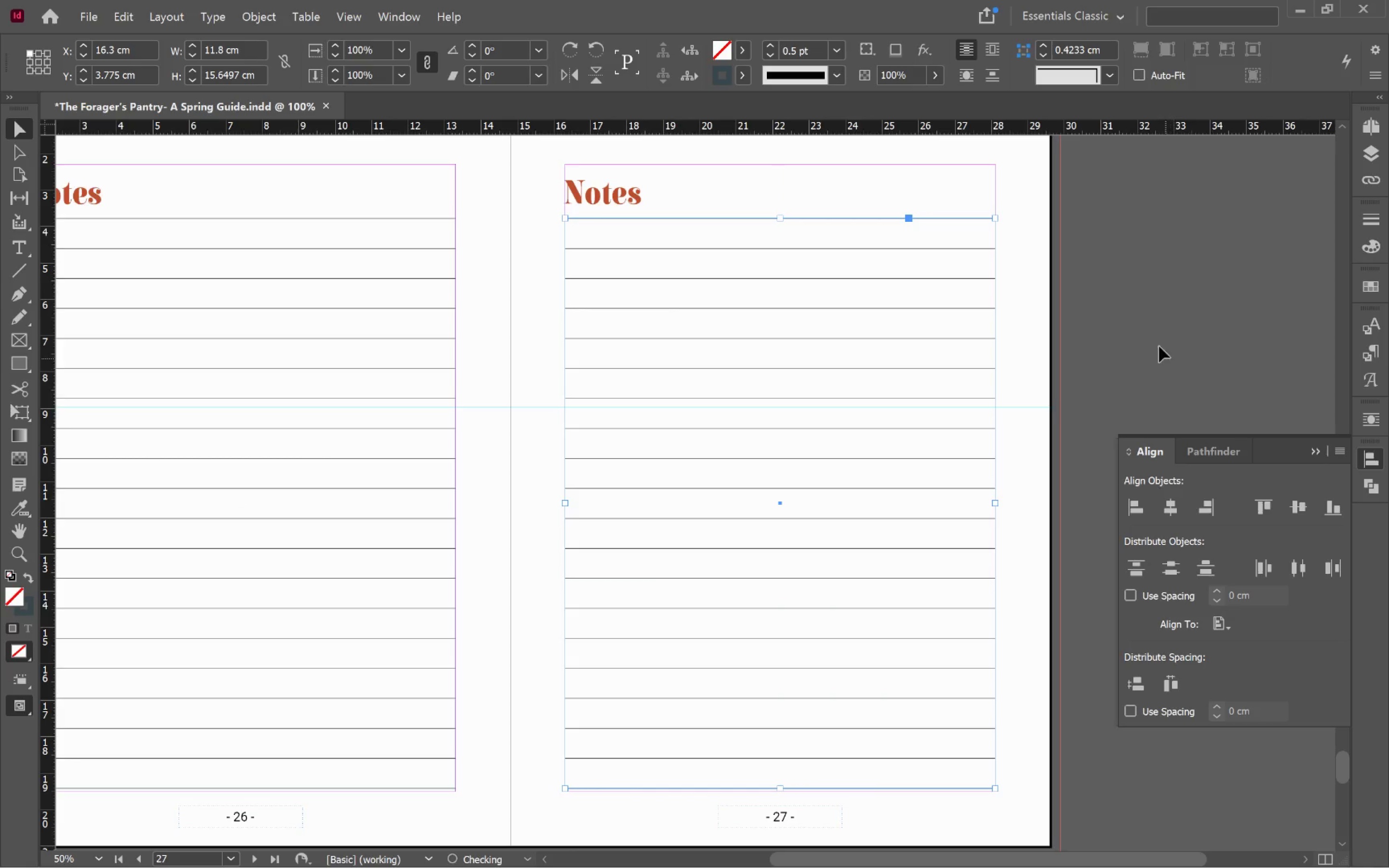 
hold_key(key=ShiftLeft, duration=1.54)
 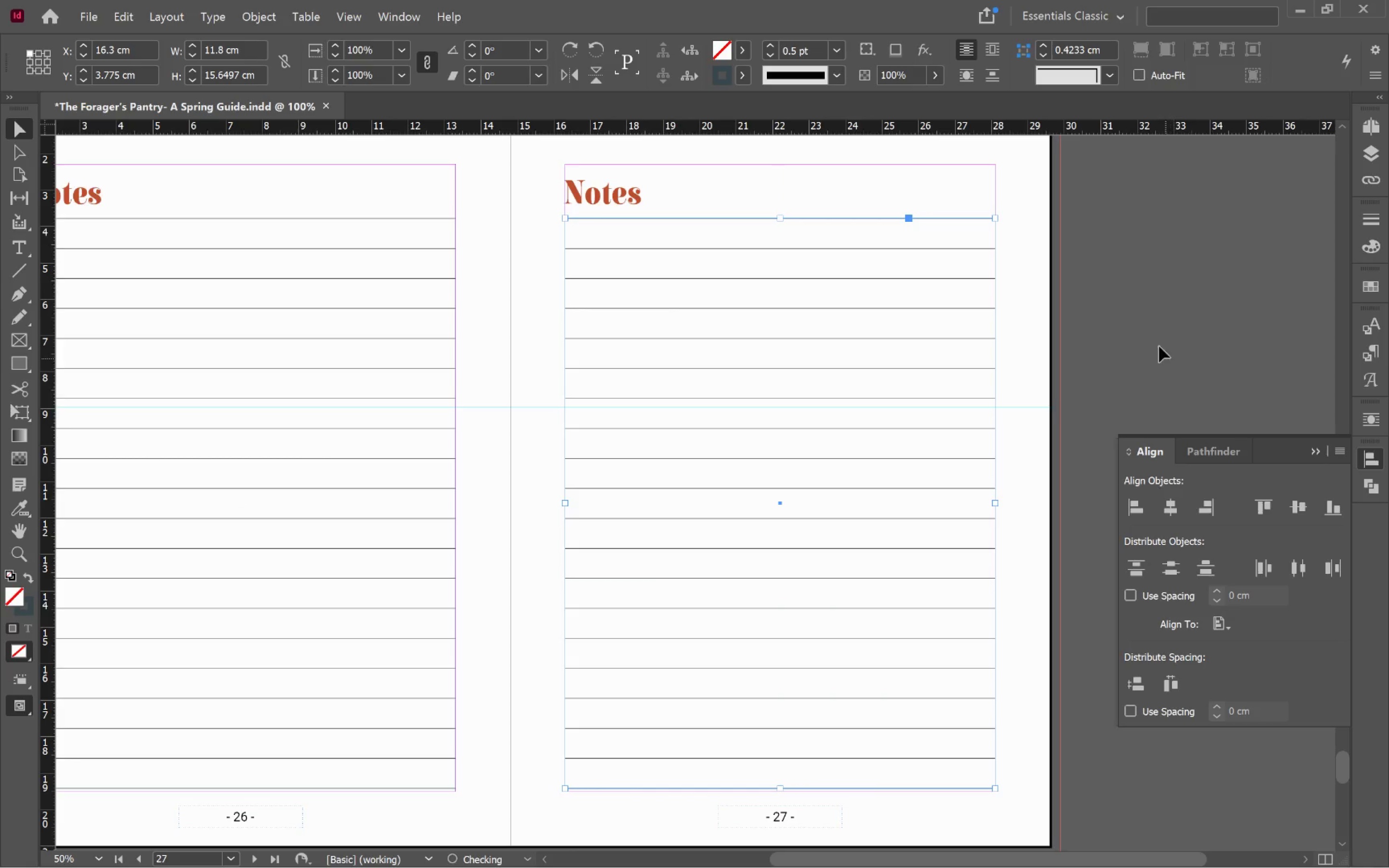 
left_click([1152, 340])
 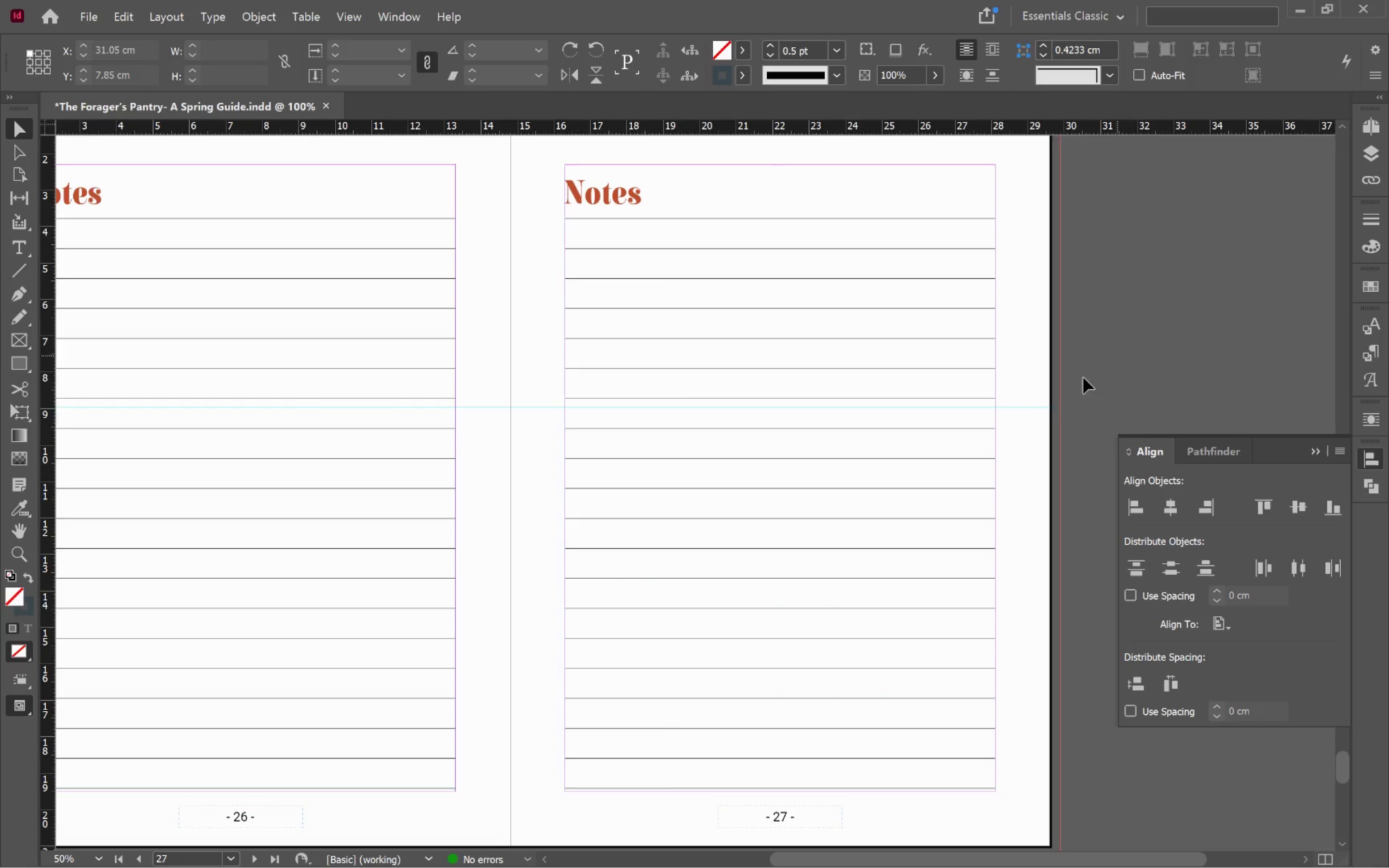 
hold_key(key=AltLeft, duration=0.65)
scroll: coordinate [833, 474], scroll_direction: down, amount: 4.0
 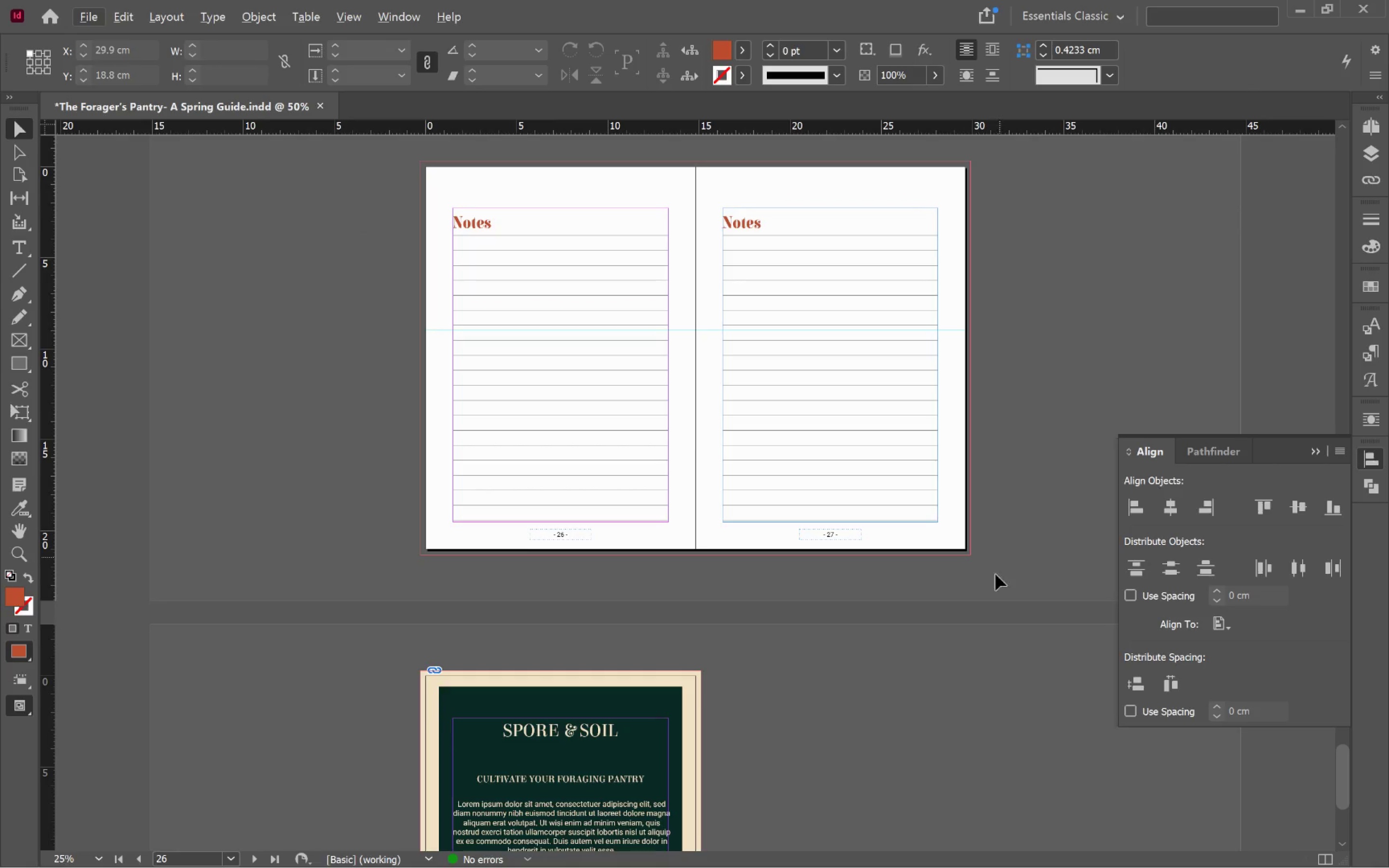 
left_click([952, 628])
 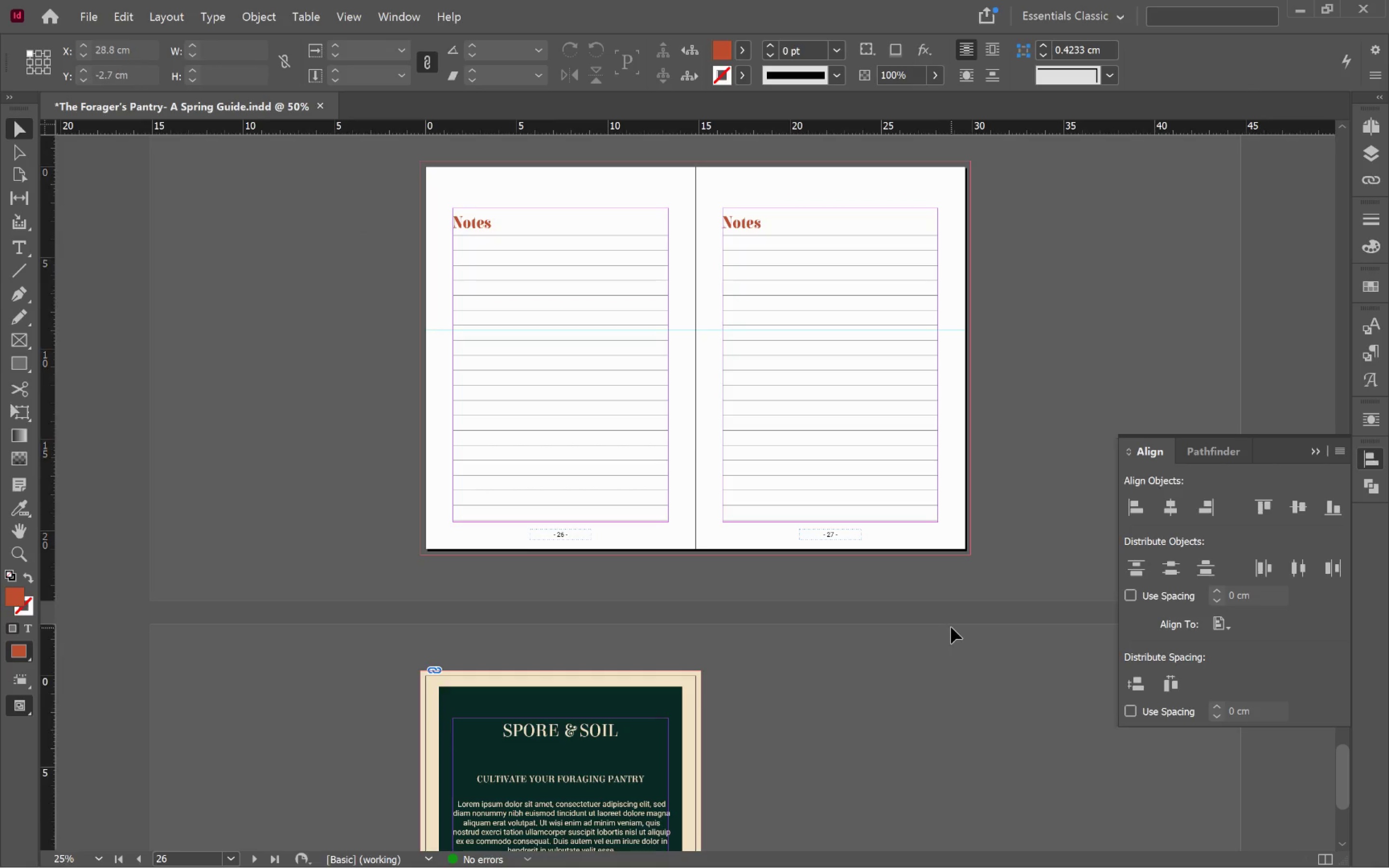 
hold_key(key=ControlLeft, duration=0.44)